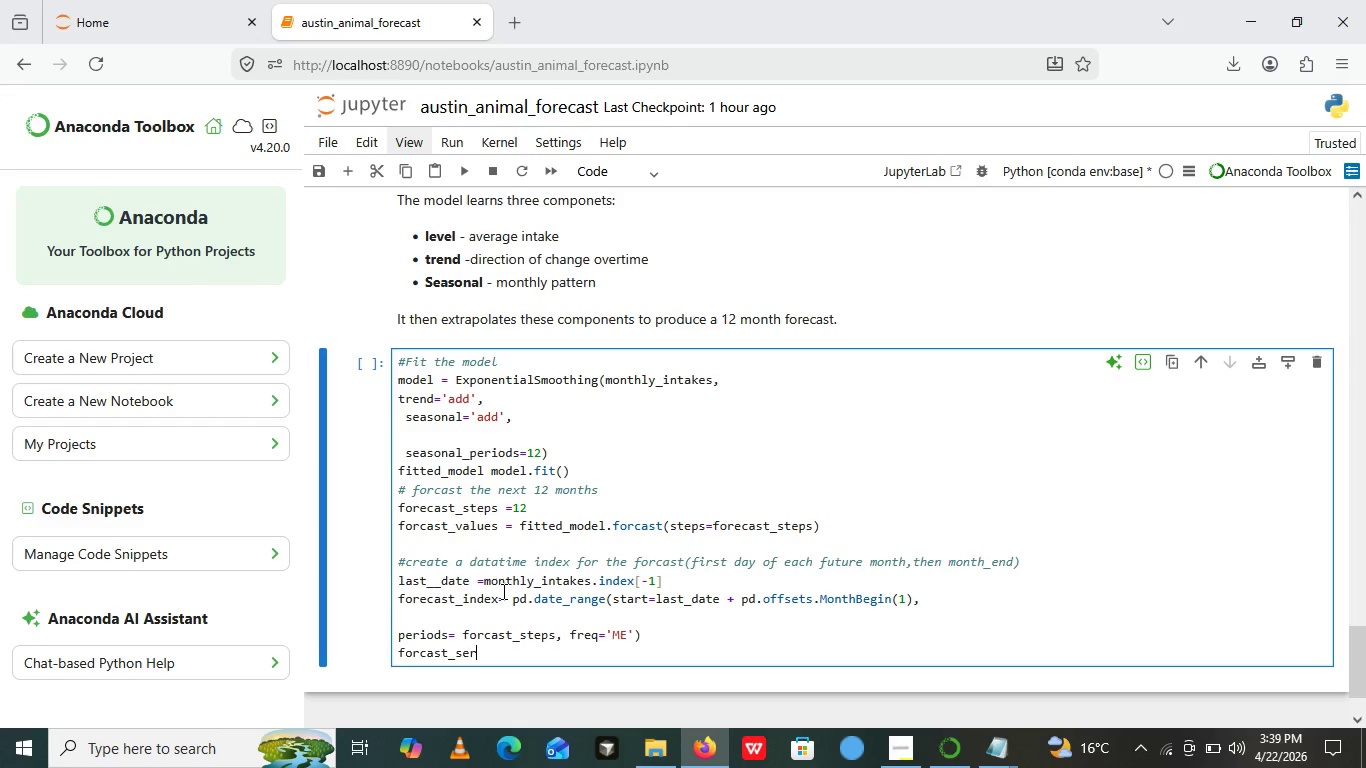 
type(ies =)
 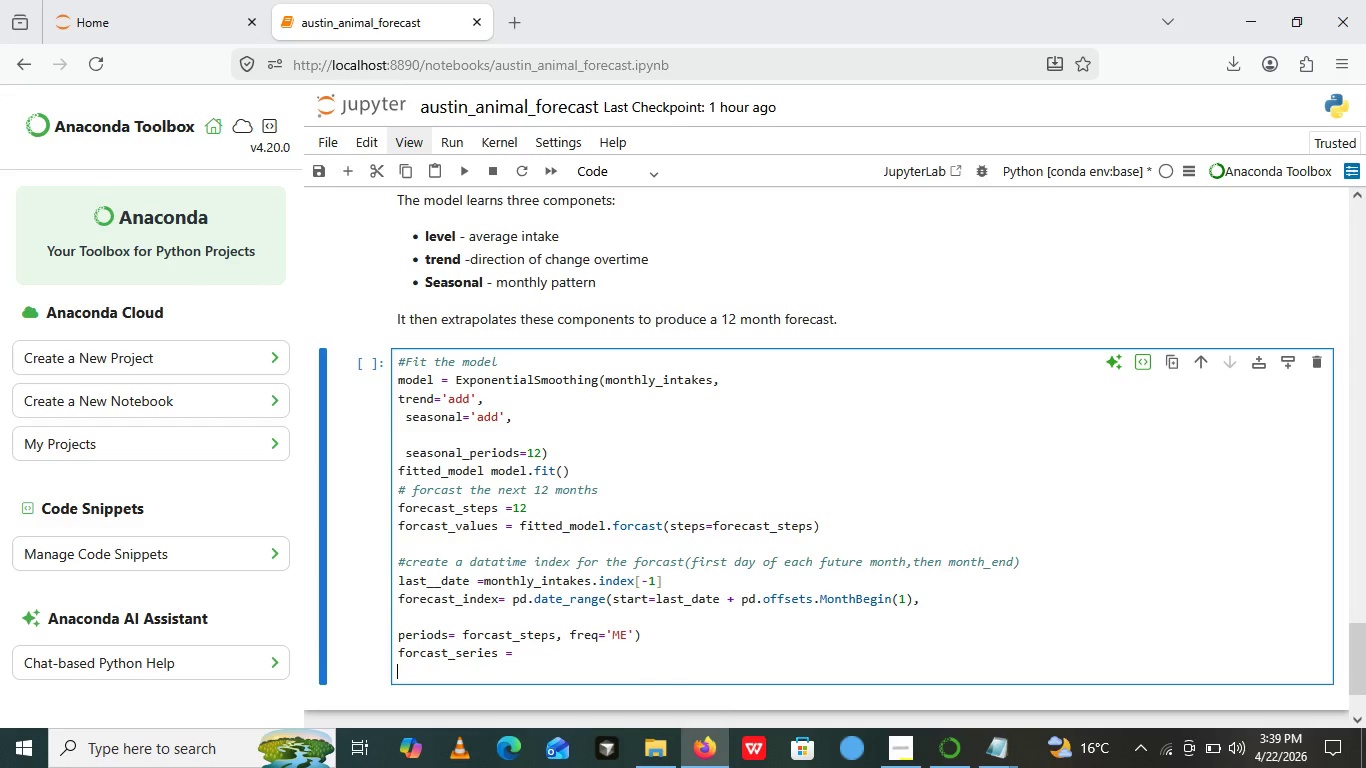 
key(Enter)
 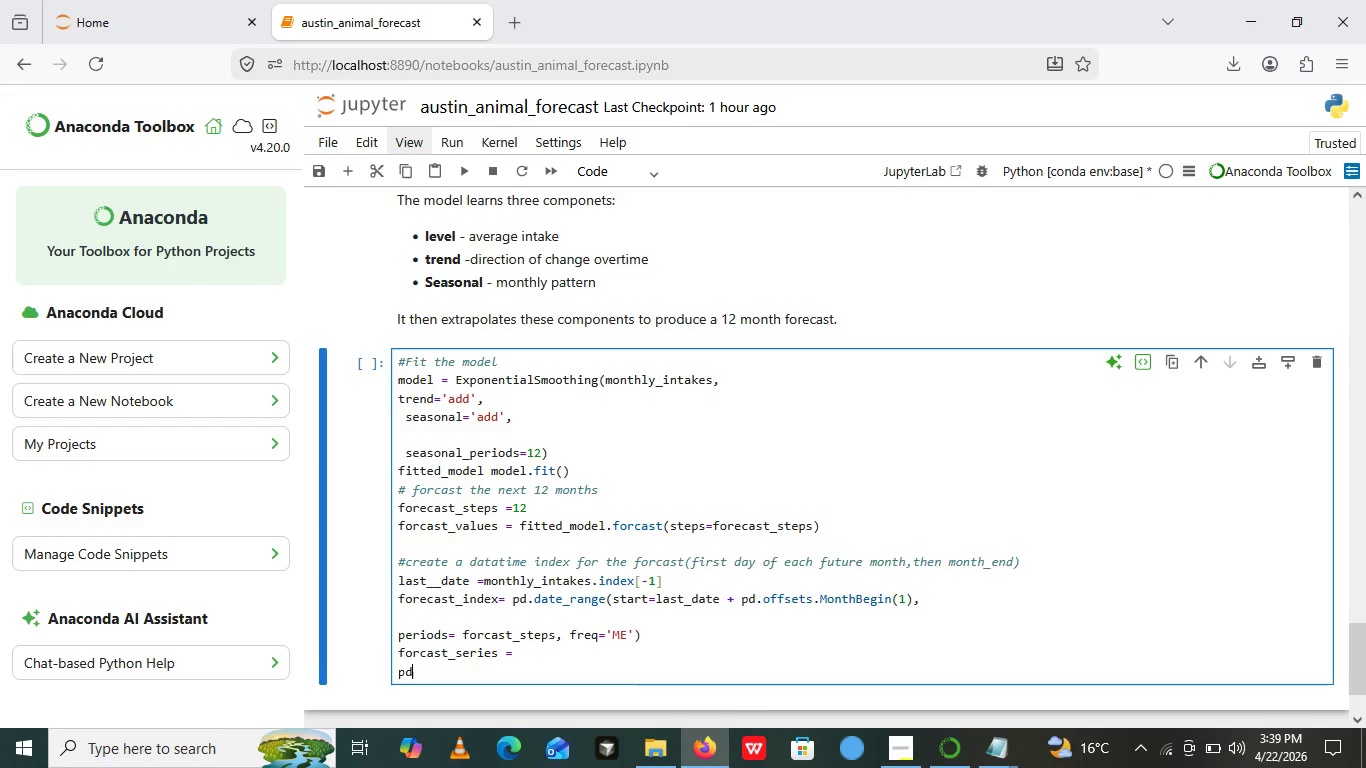 
type(pd.series)
 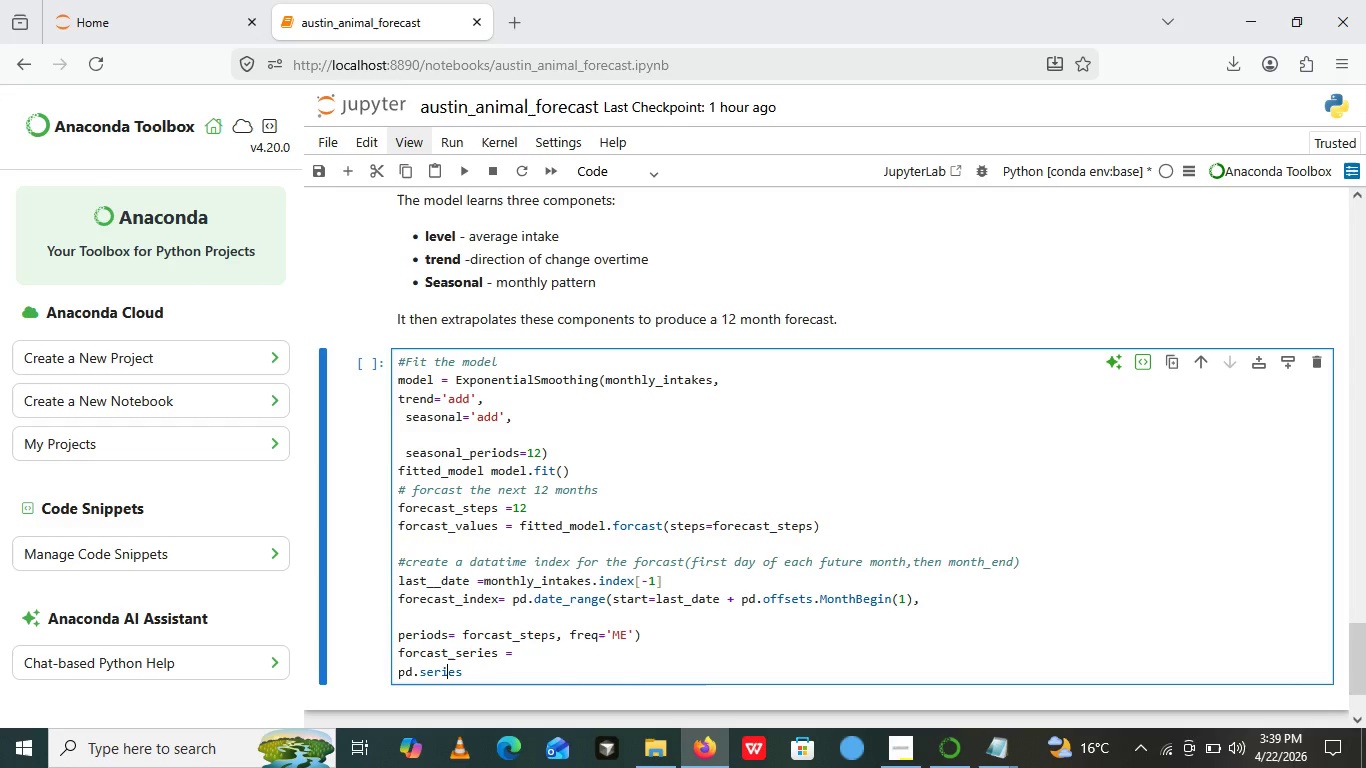 
key(ArrowLeft)
 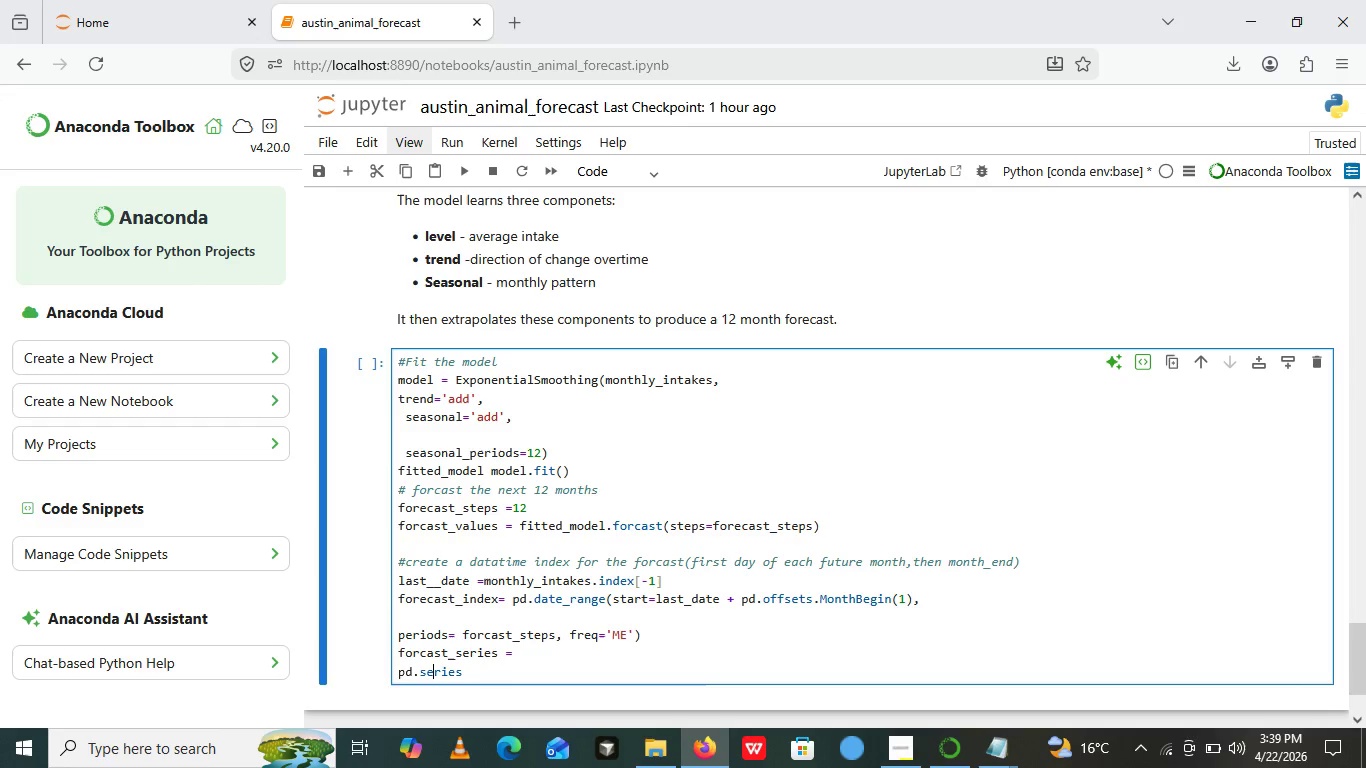 
key(ArrowLeft)
 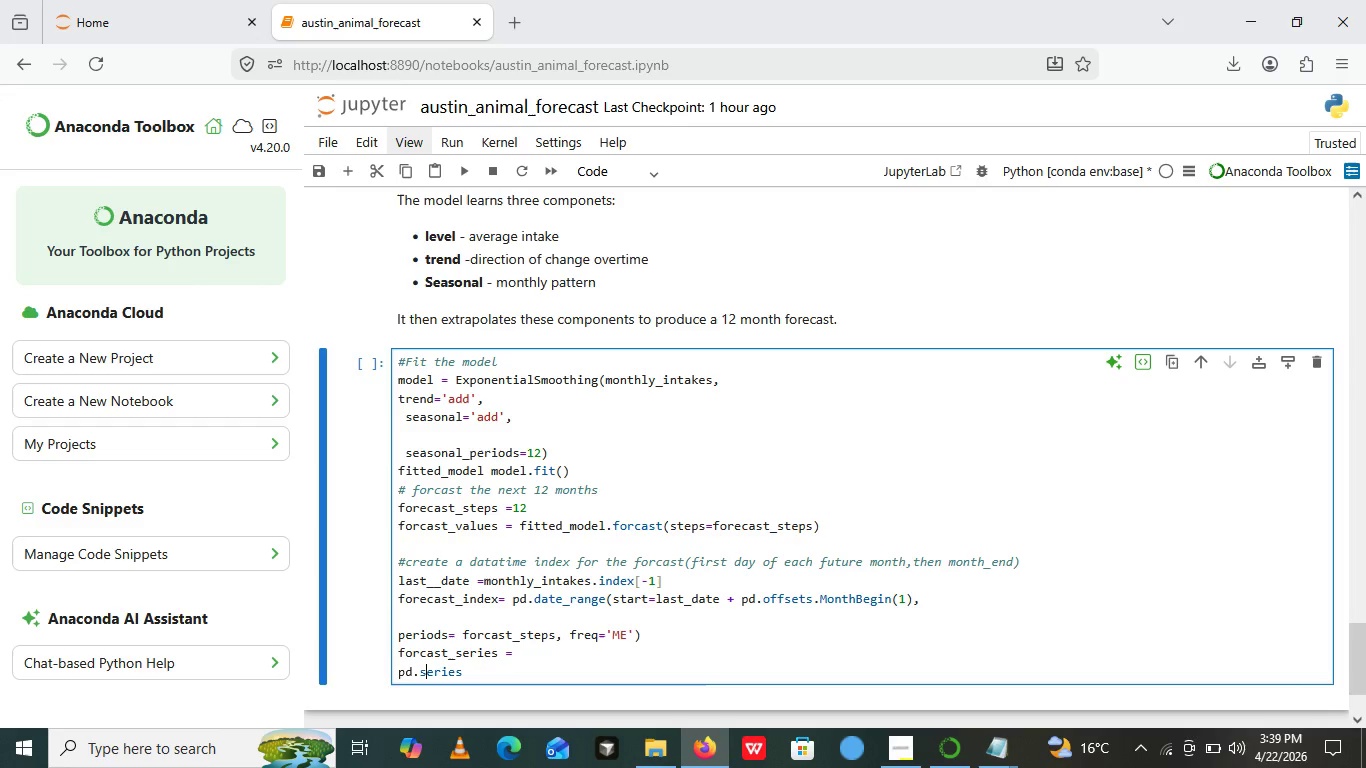 
key(ArrowLeft)
 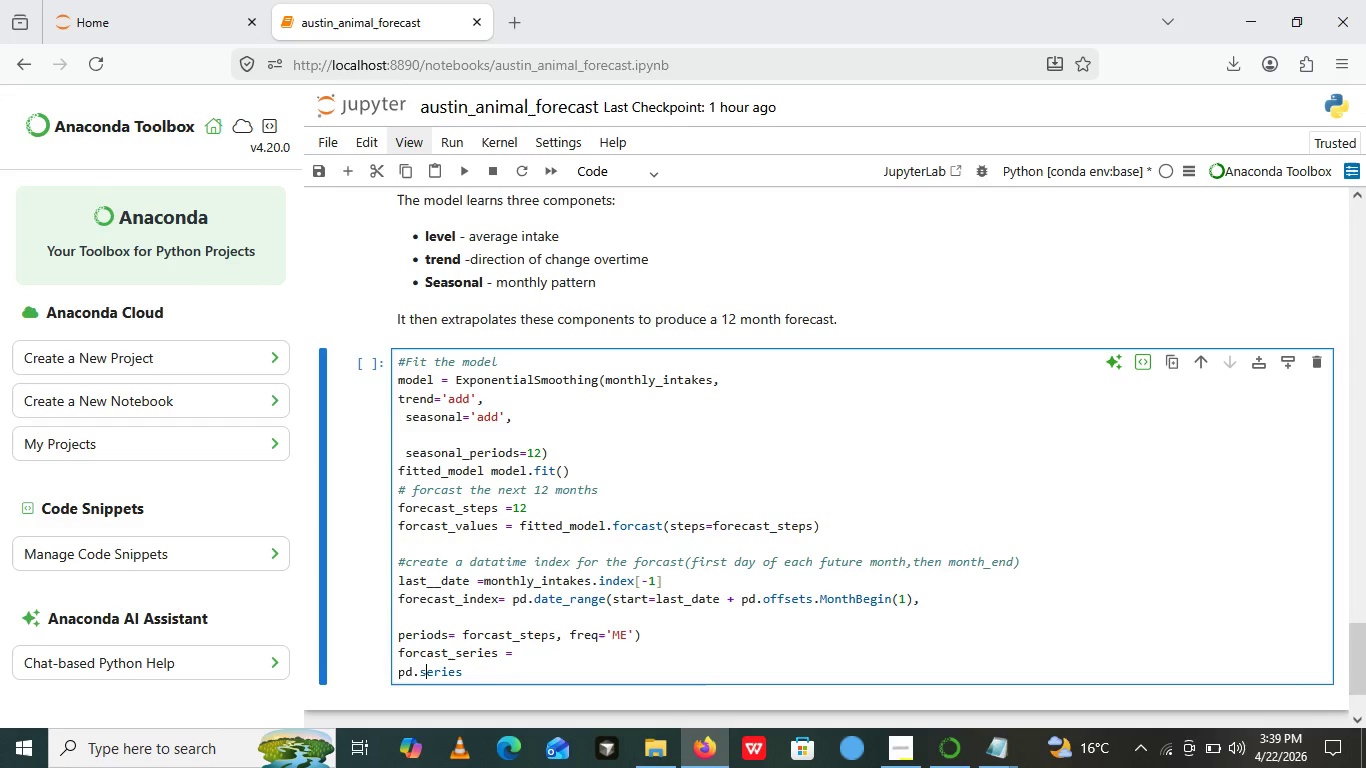 
key(ArrowLeft)
 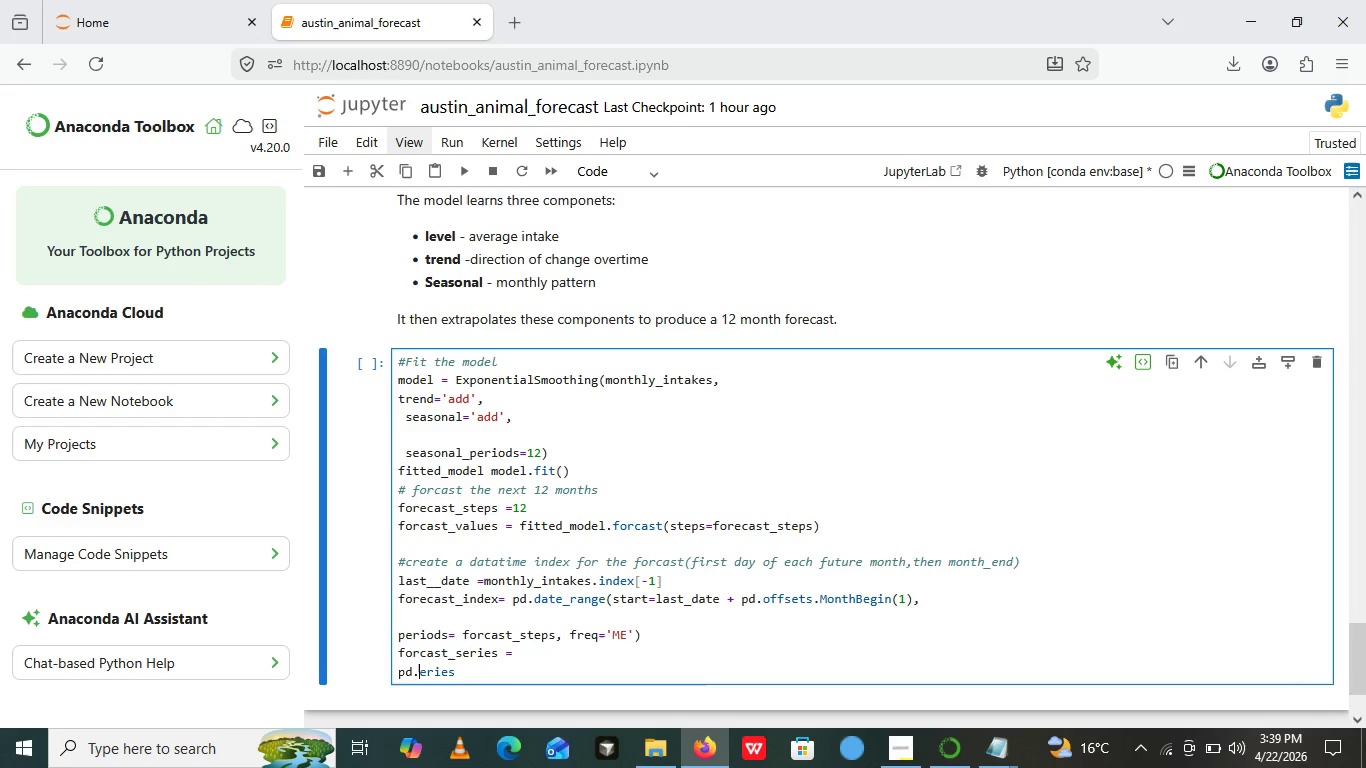 
key(ArrowLeft)
 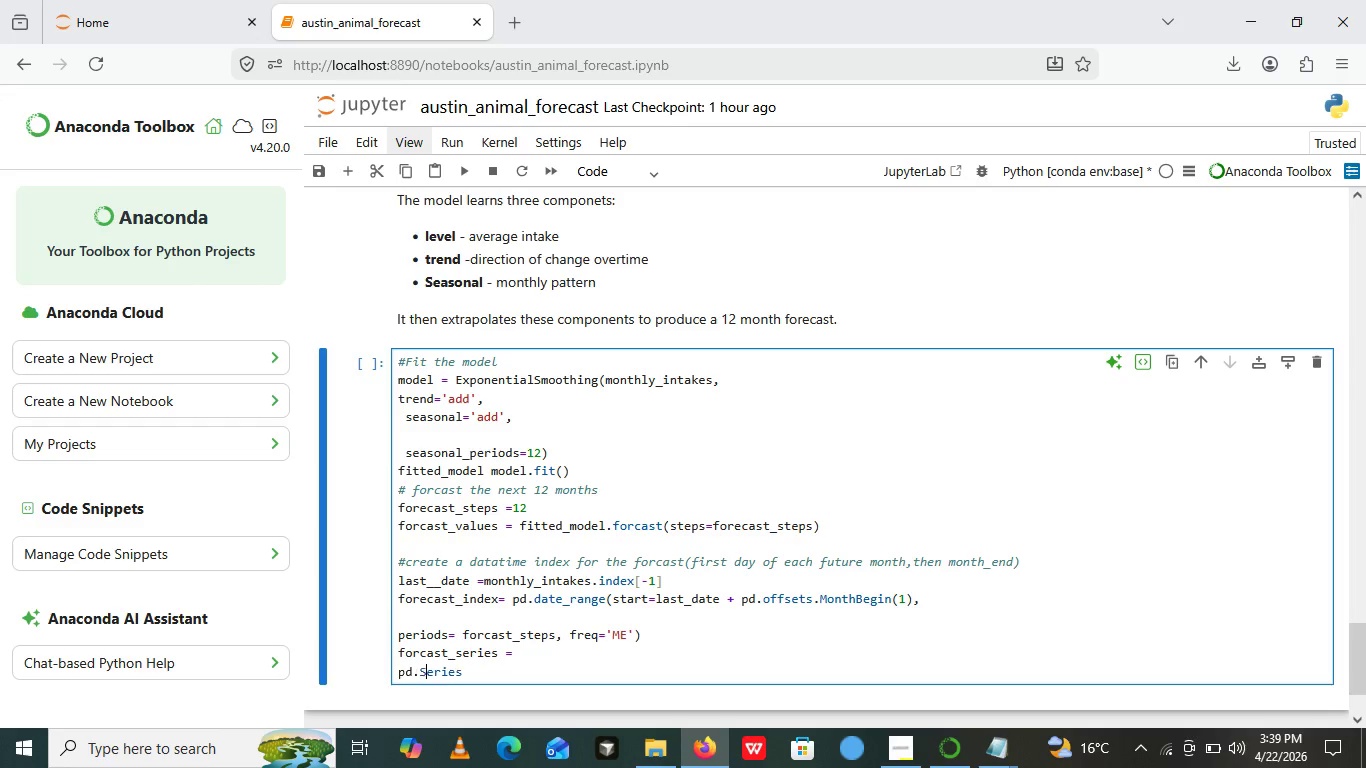 
key(Backspace)
 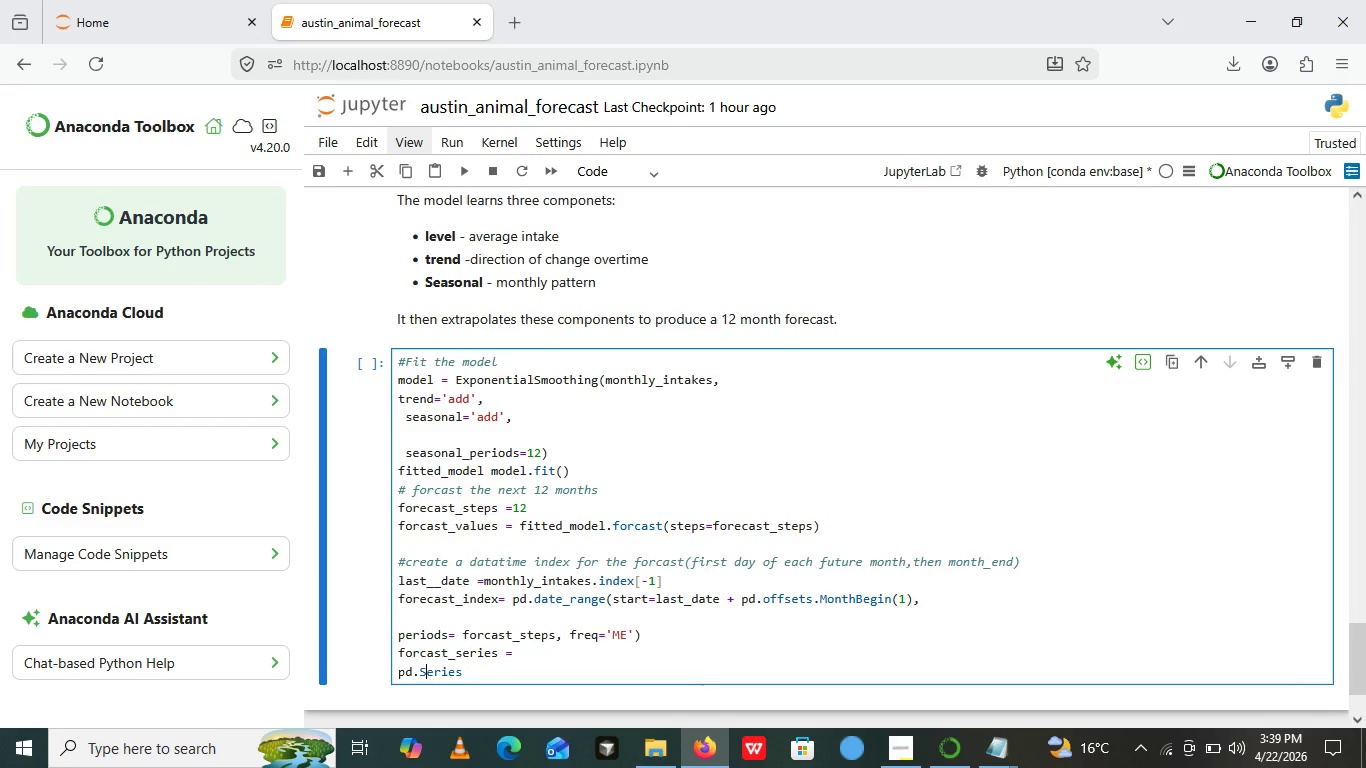 
key(Shift+S)
 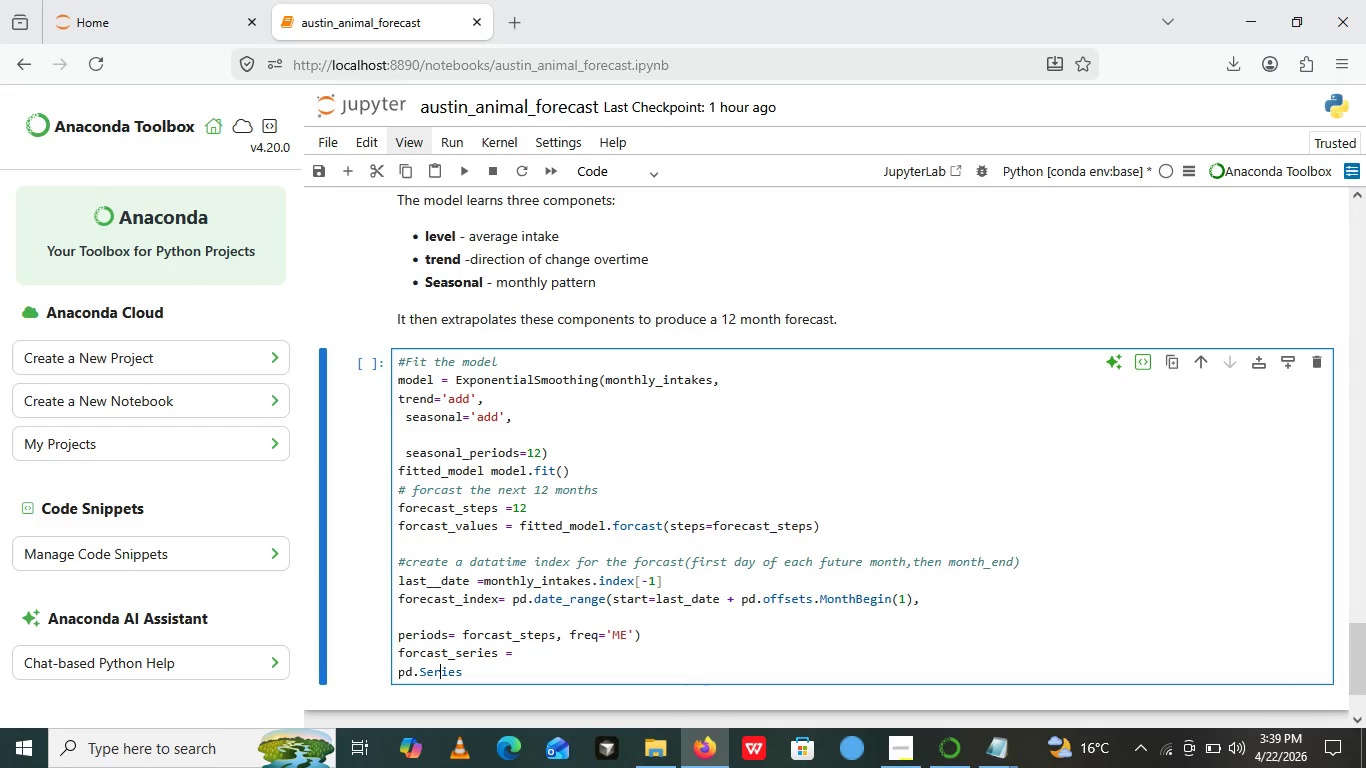 
key(ArrowRight)
 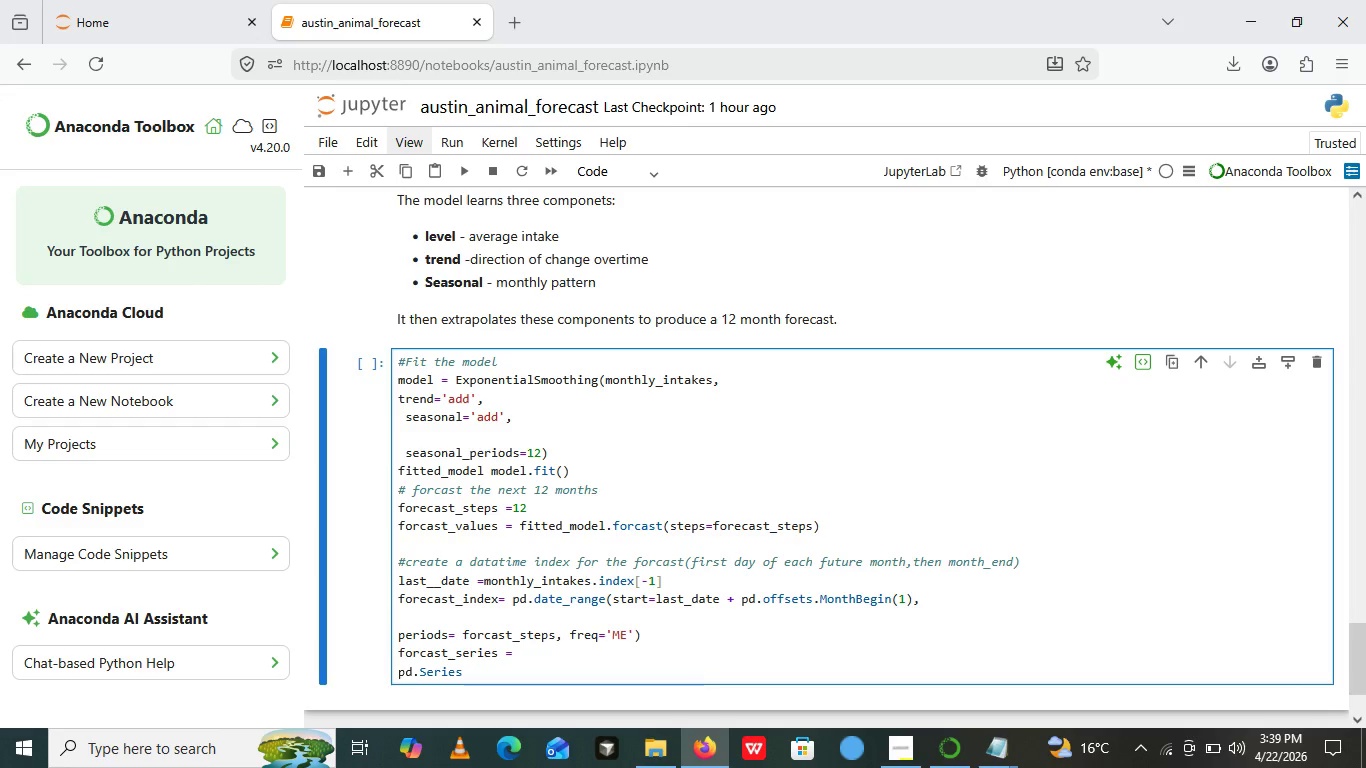 
key(ArrowRight)
 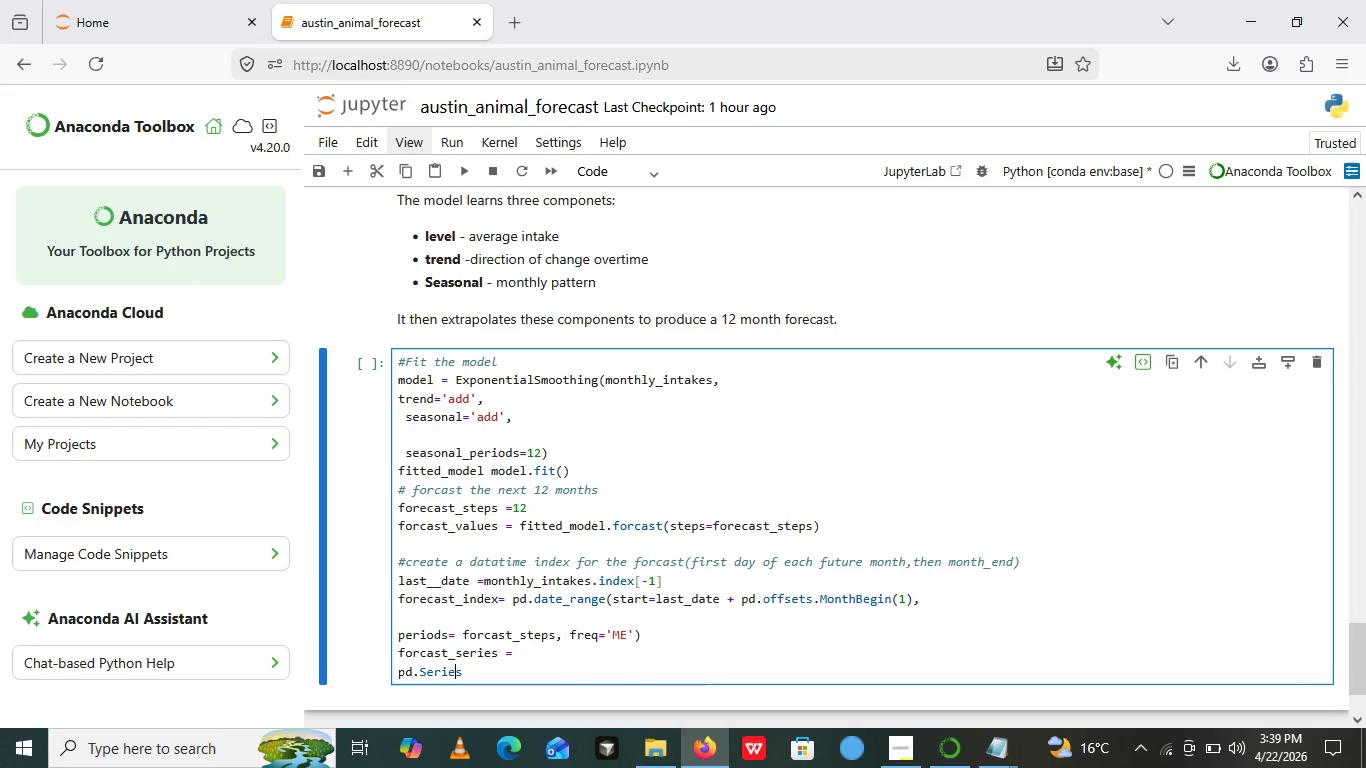 
key(ArrowRight)
 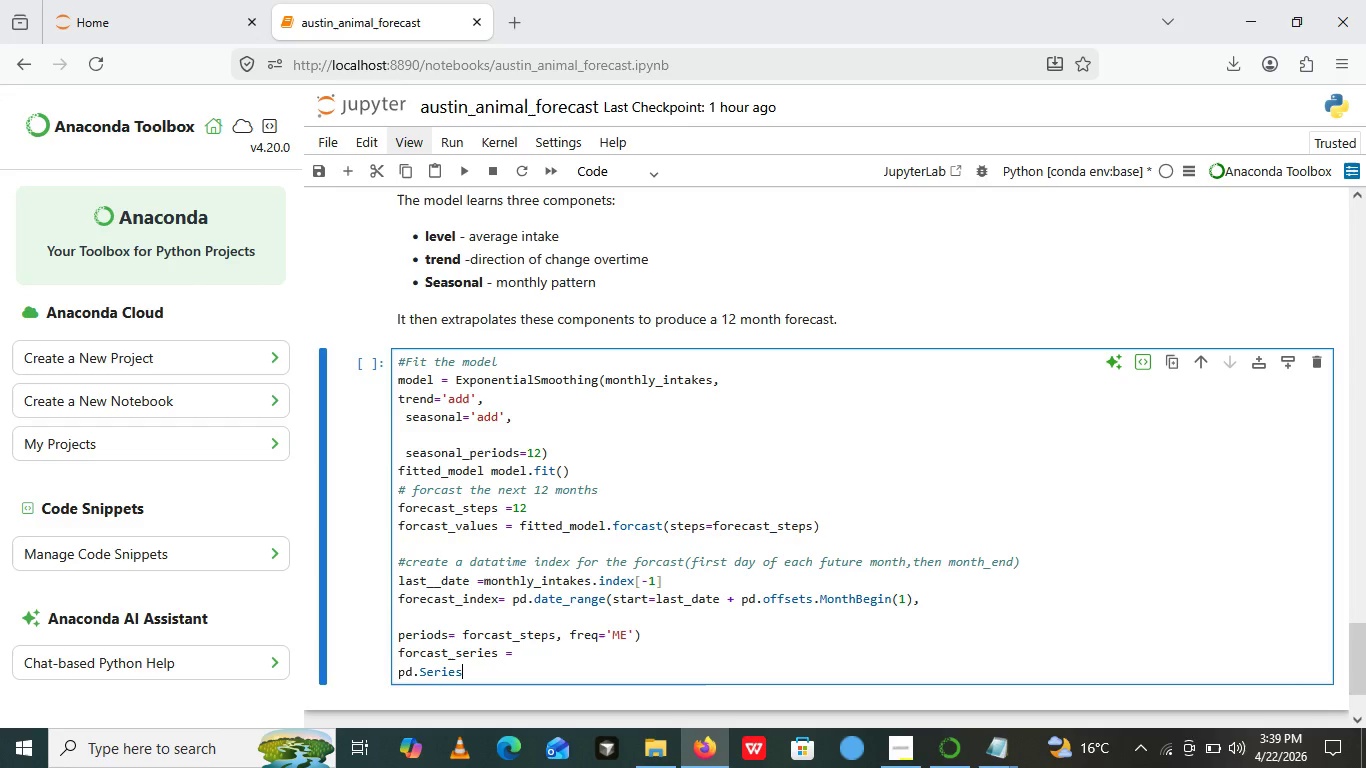 
key(ArrowRight)
 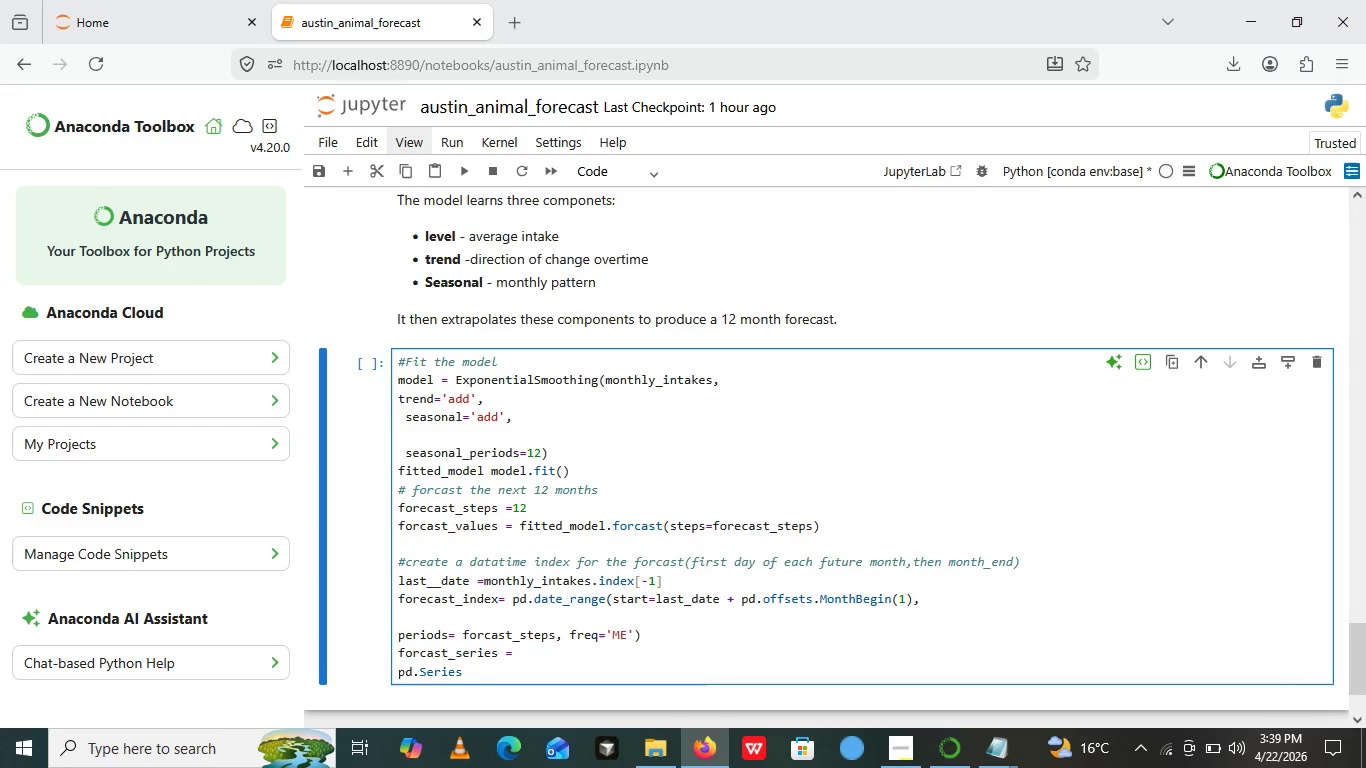 
key(ArrowRight)
 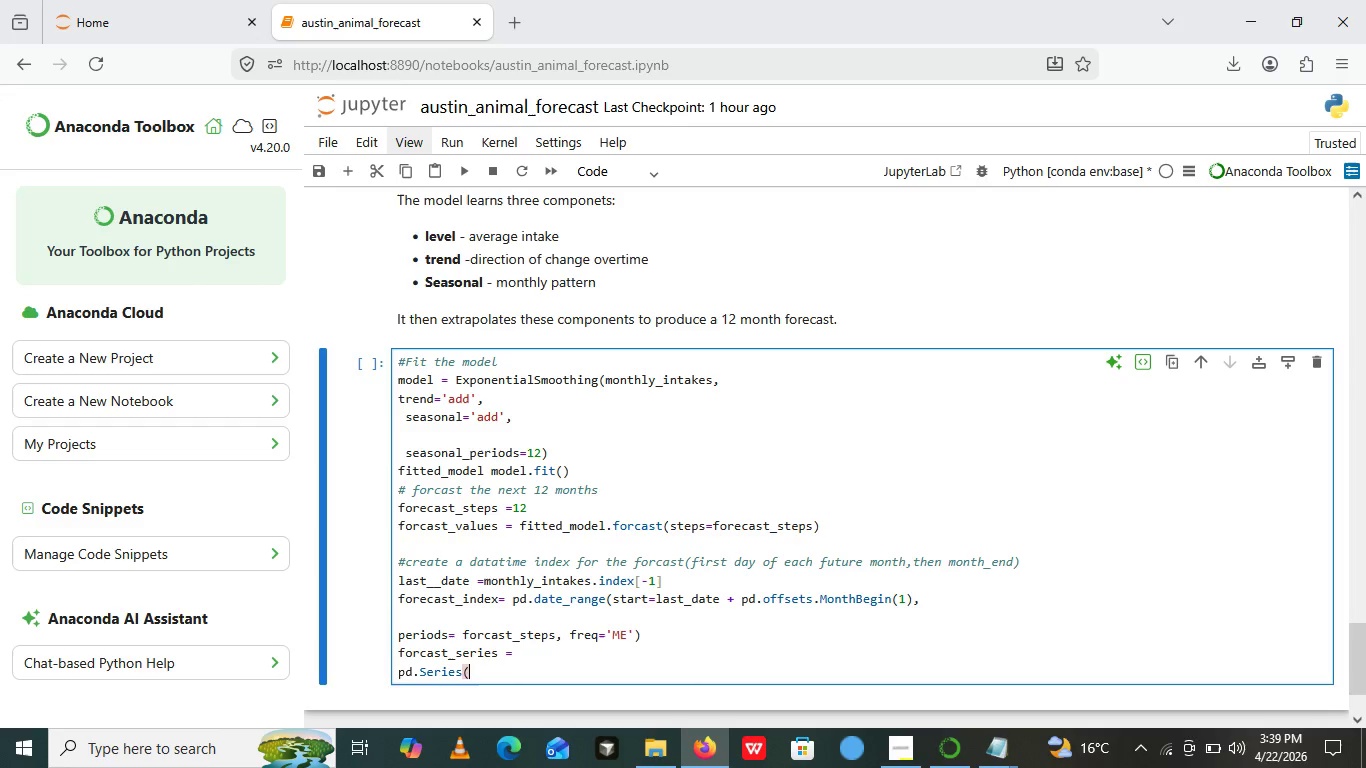 
type(())
 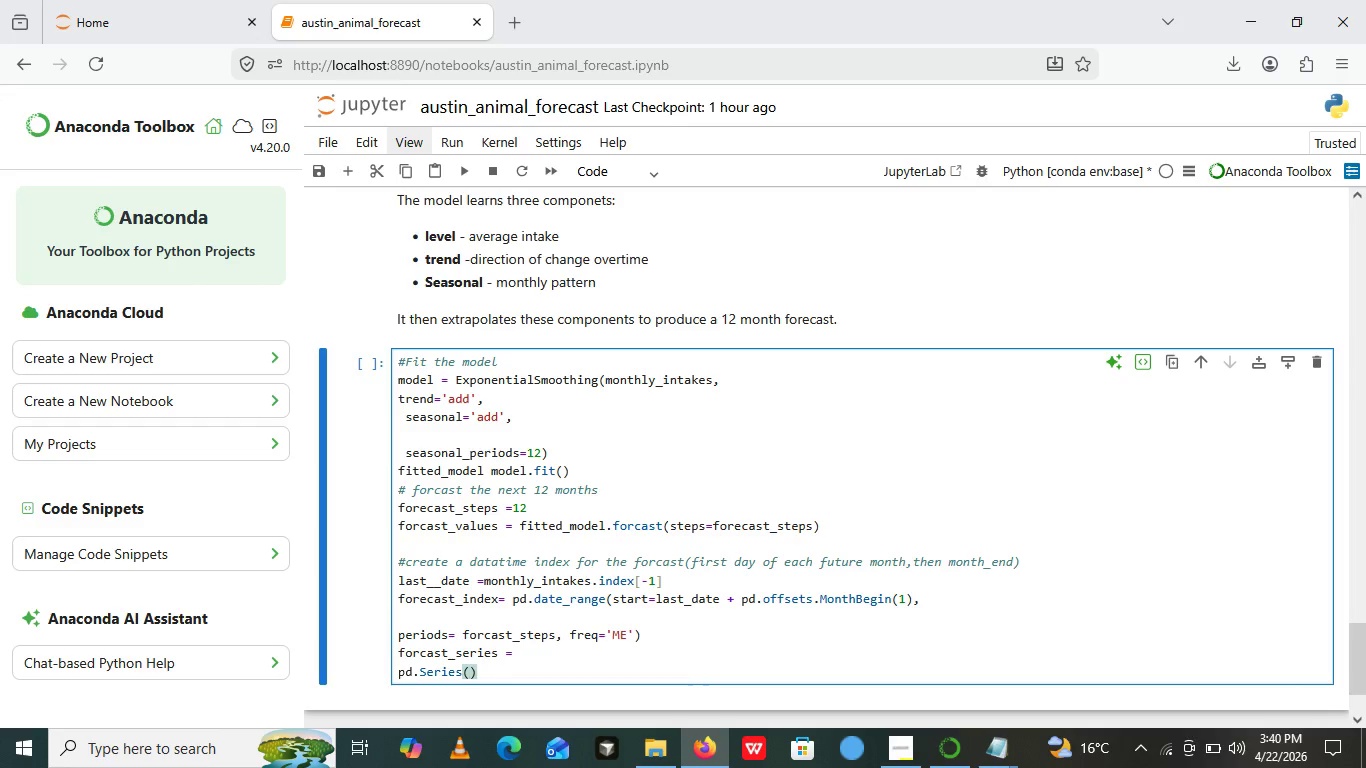 
key(ArrowLeft)
 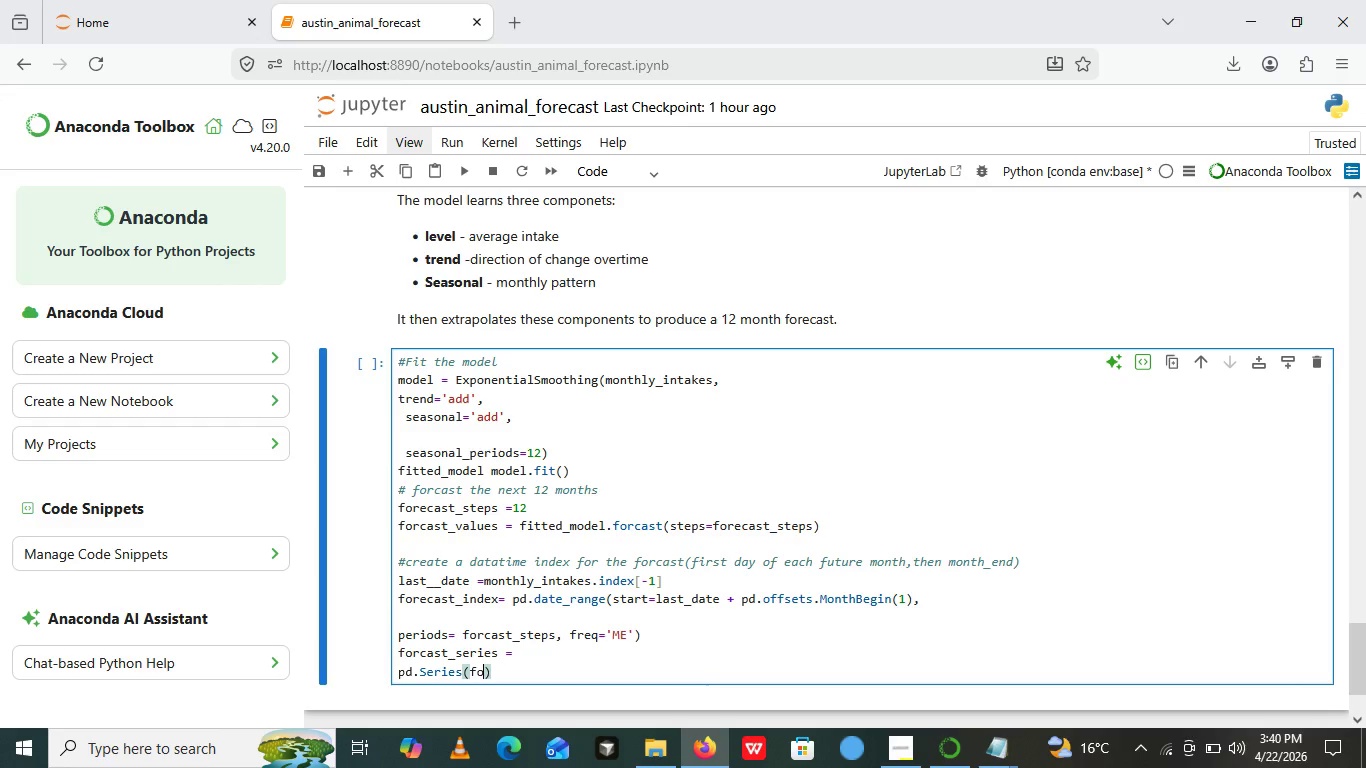 
type(forcast_values,)
 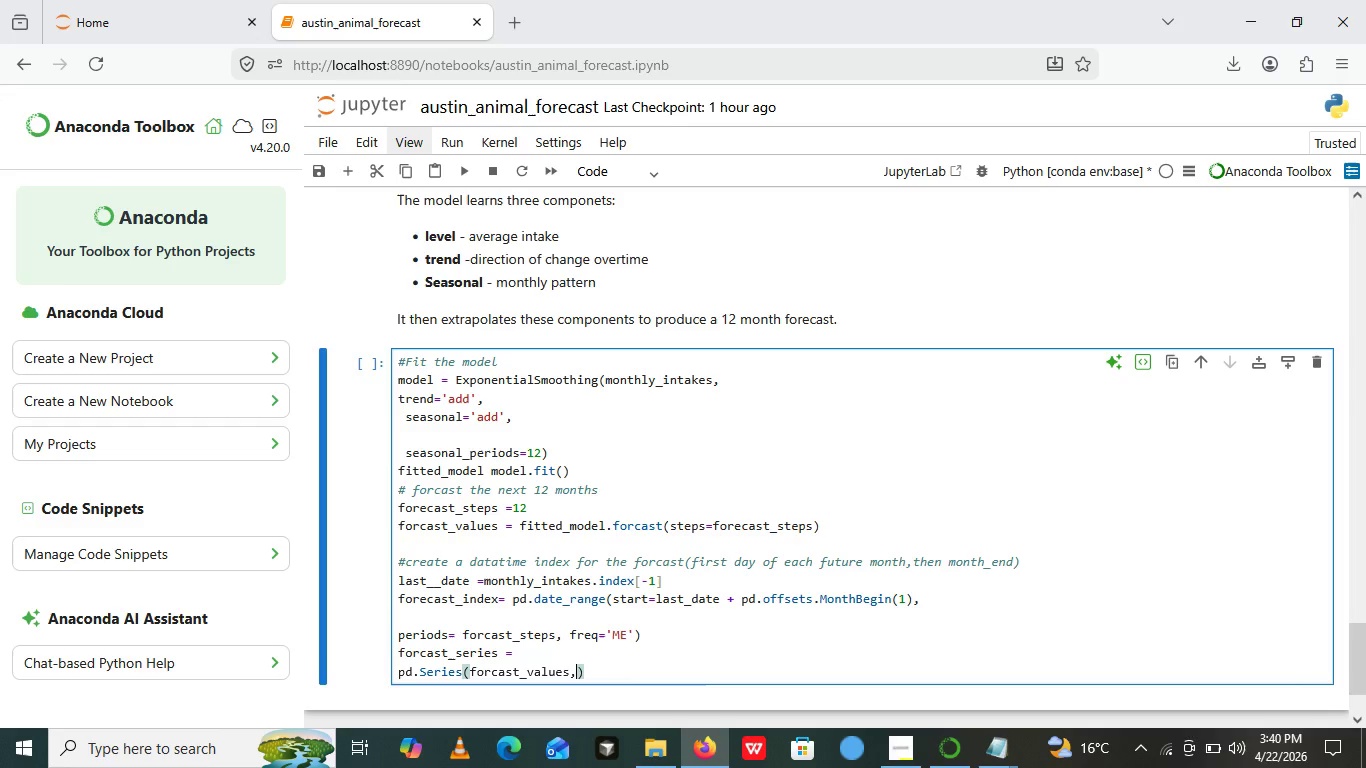 
key(Enter)
 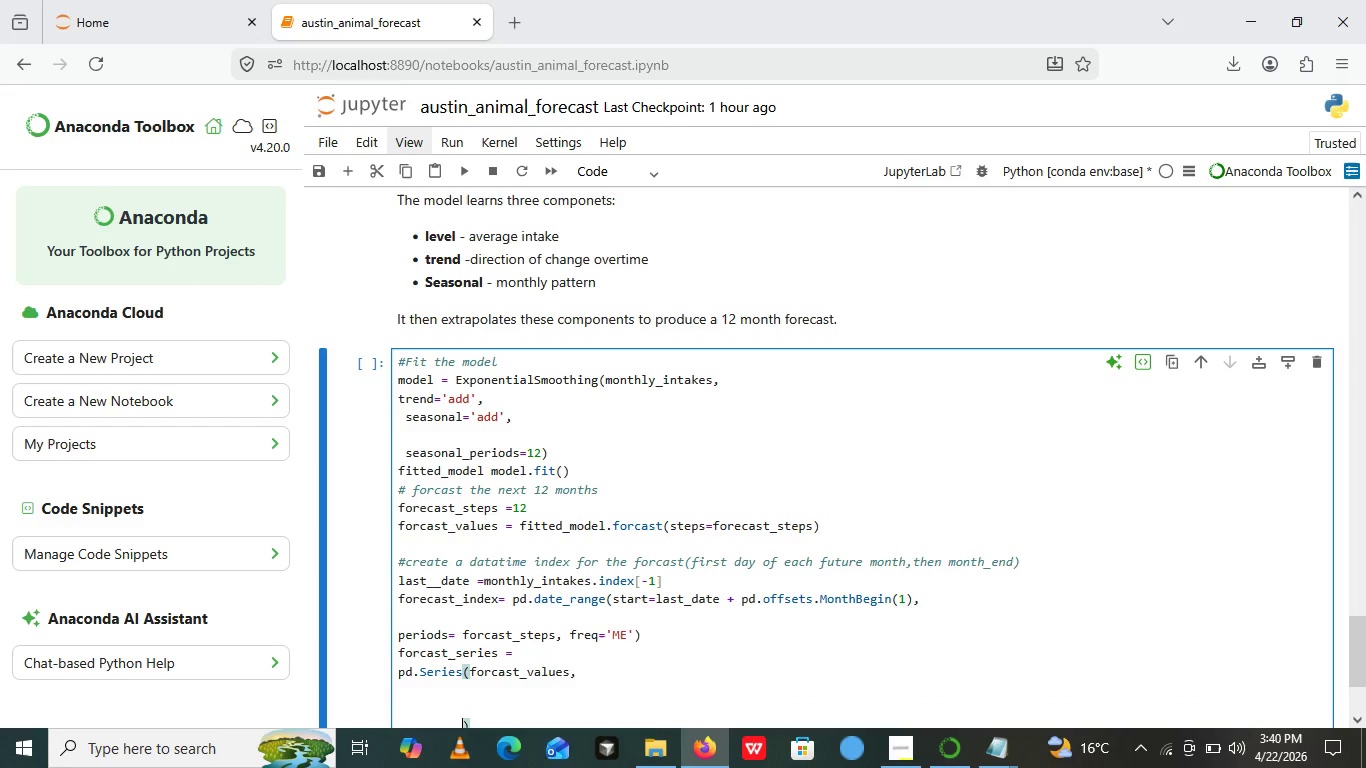 
key(Enter)
 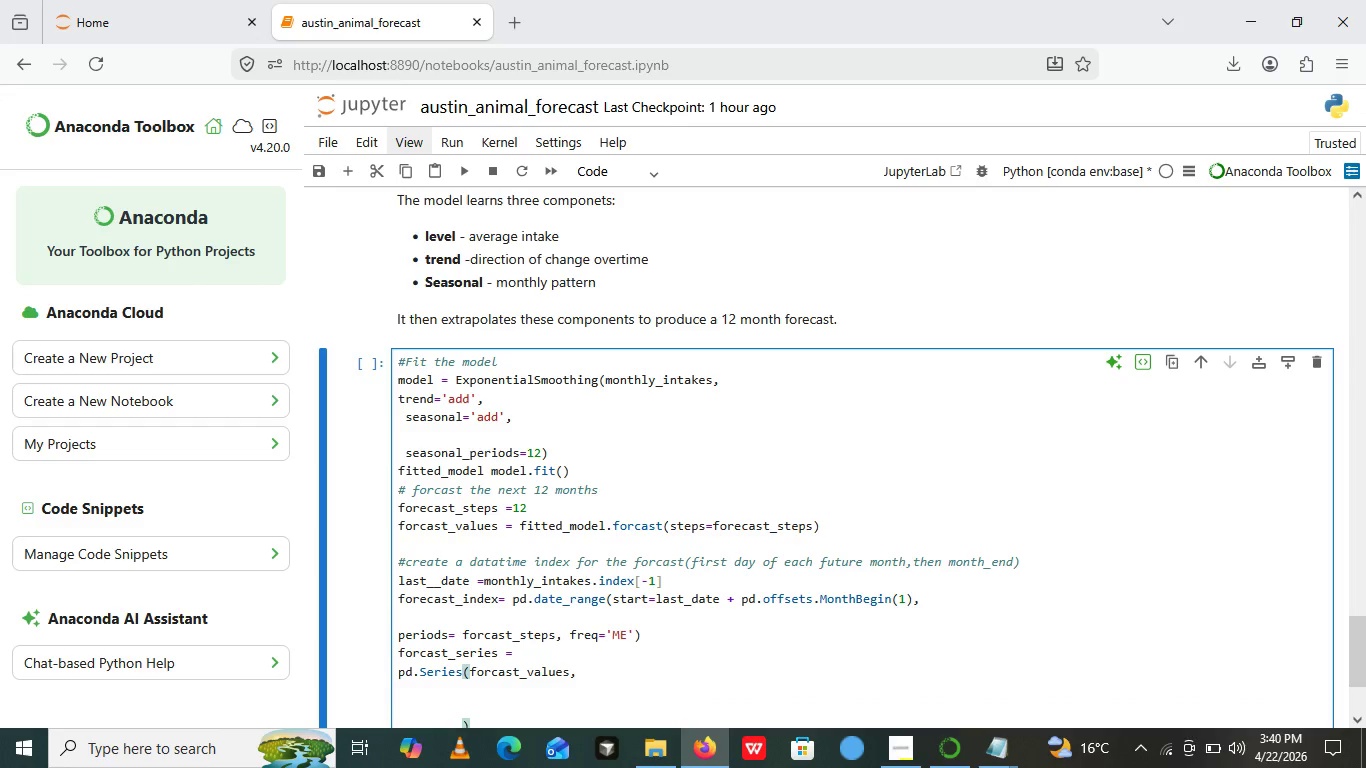 
key(Enter)
 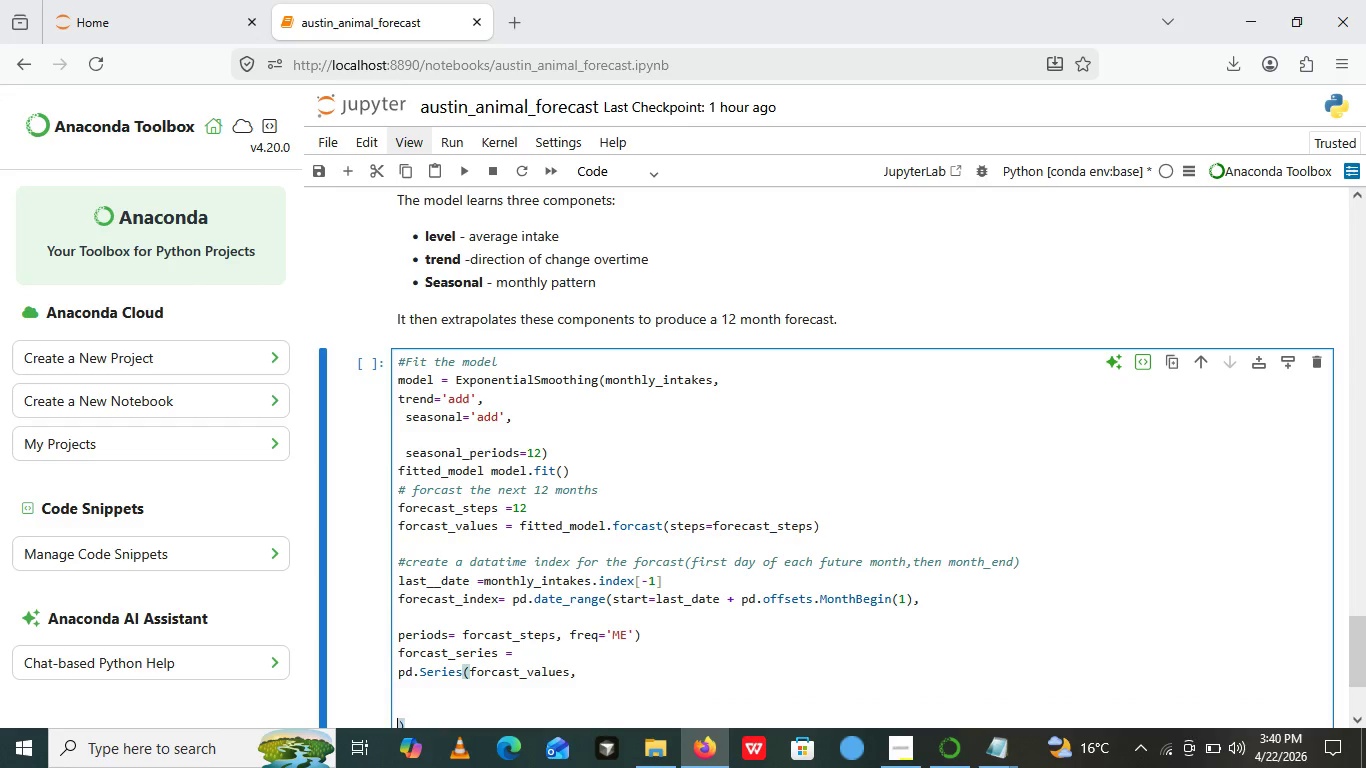 
key(Backspace)
key(Backspace)
key(Backspace)
key(Backspace)
key(Backspace)
key(Backspace)
key(Backspace)
key(Backspace)
key(Backspace)
key(Backspace)
key(Backspace)
type(imdex=forcast_index)
 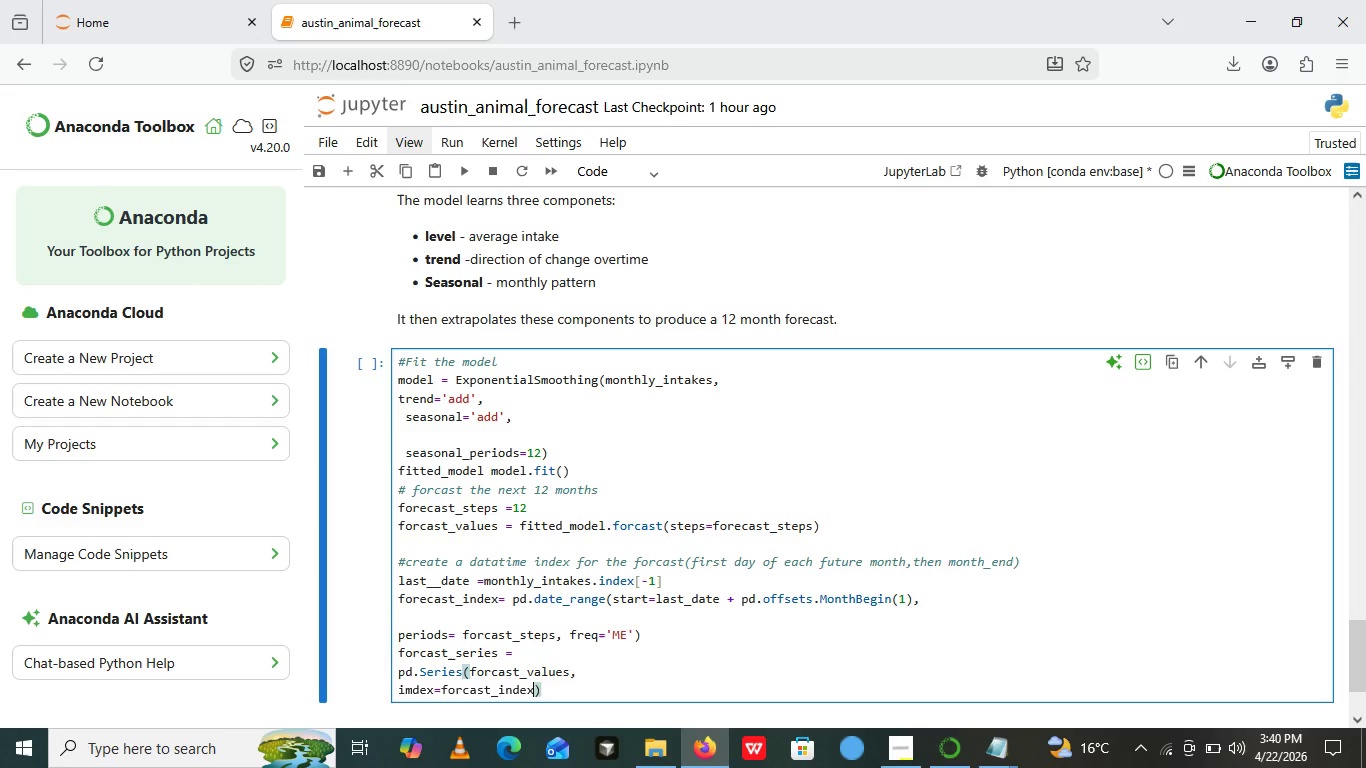 
type(, name='')
 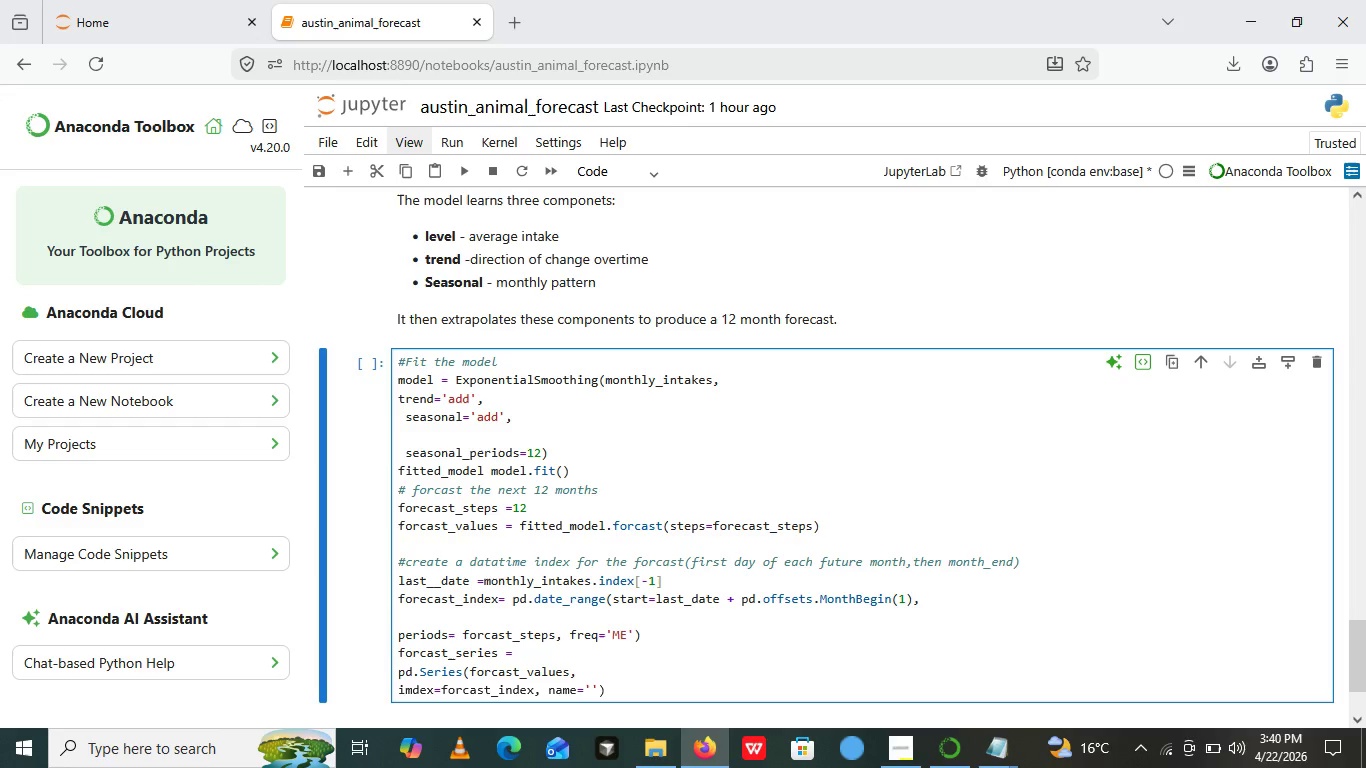 
key(ArrowLeft)
 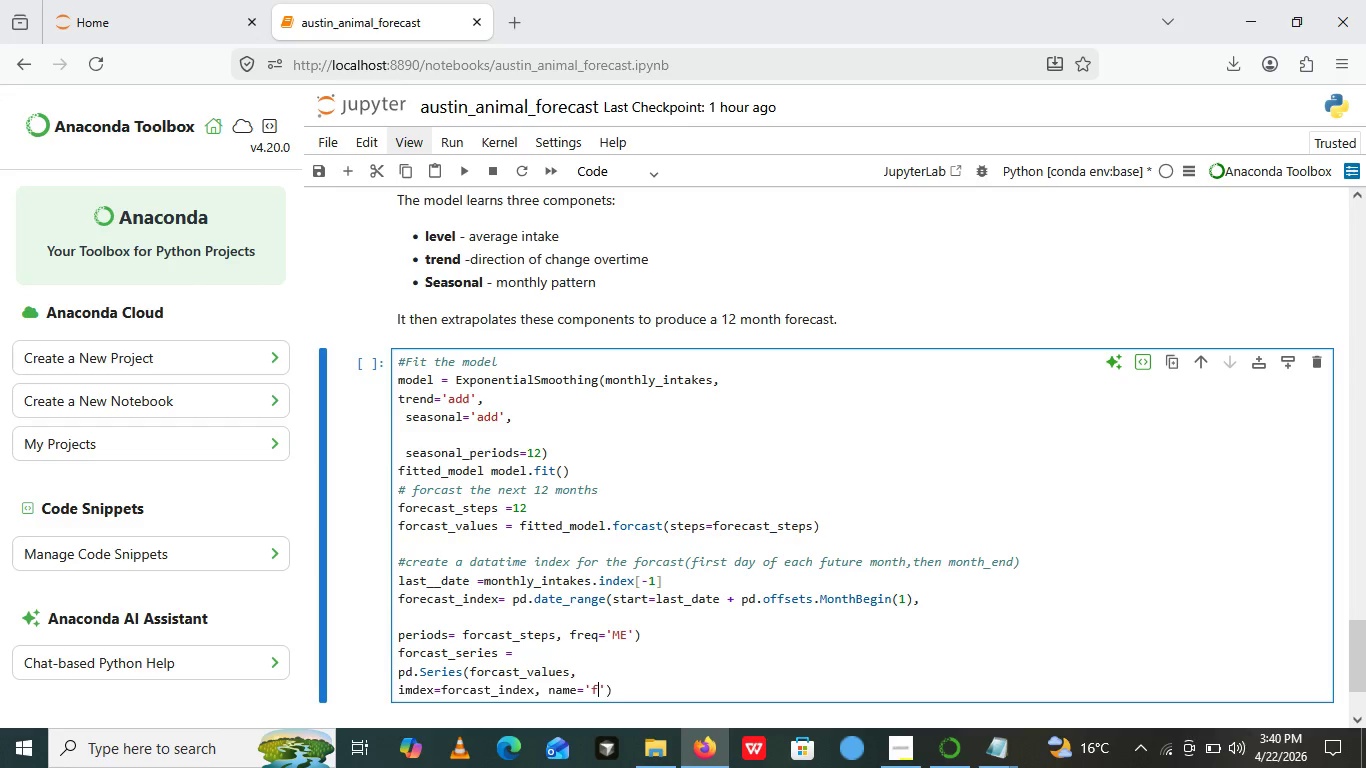 
type(forecsa)
key(Backspace)
key(Backspace)
type(ast)
 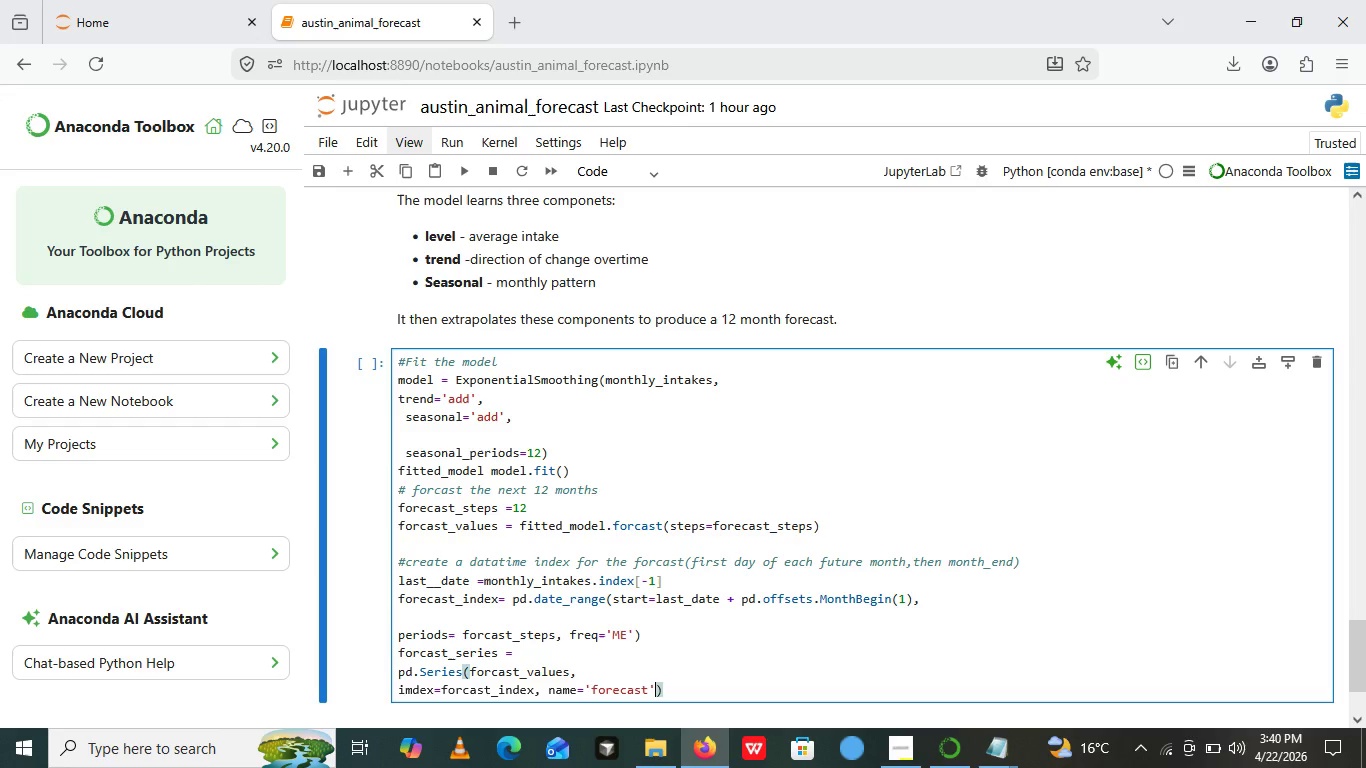 
key(ArrowRight)
 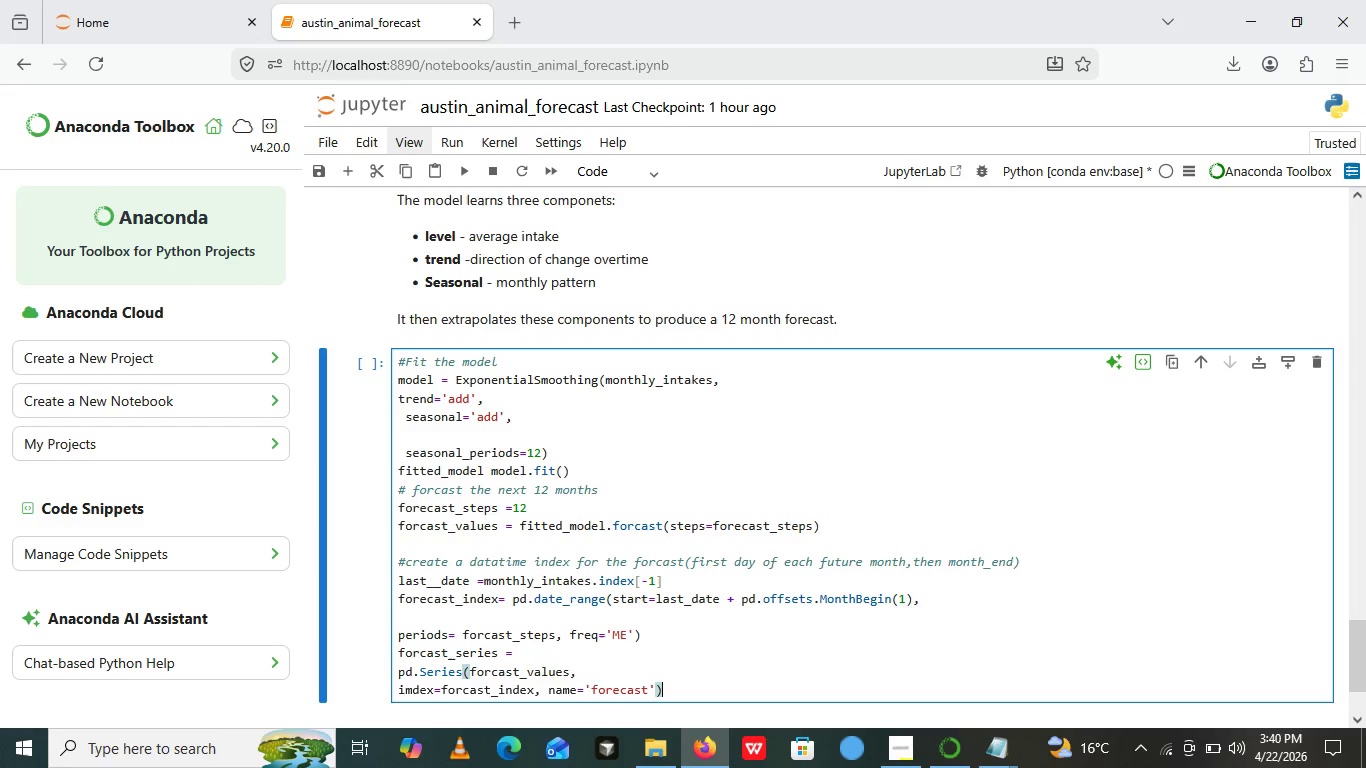 
key(ArrowRight)
 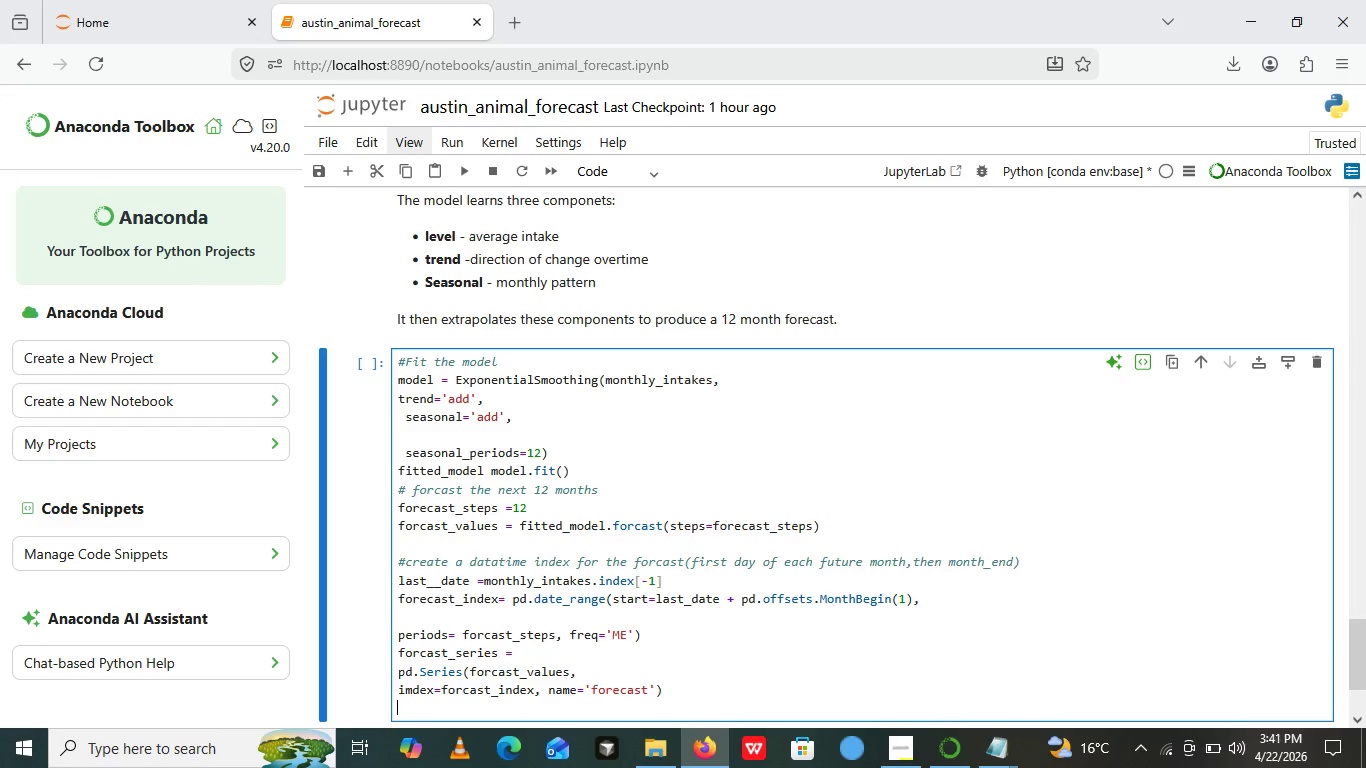 
key(Enter)
 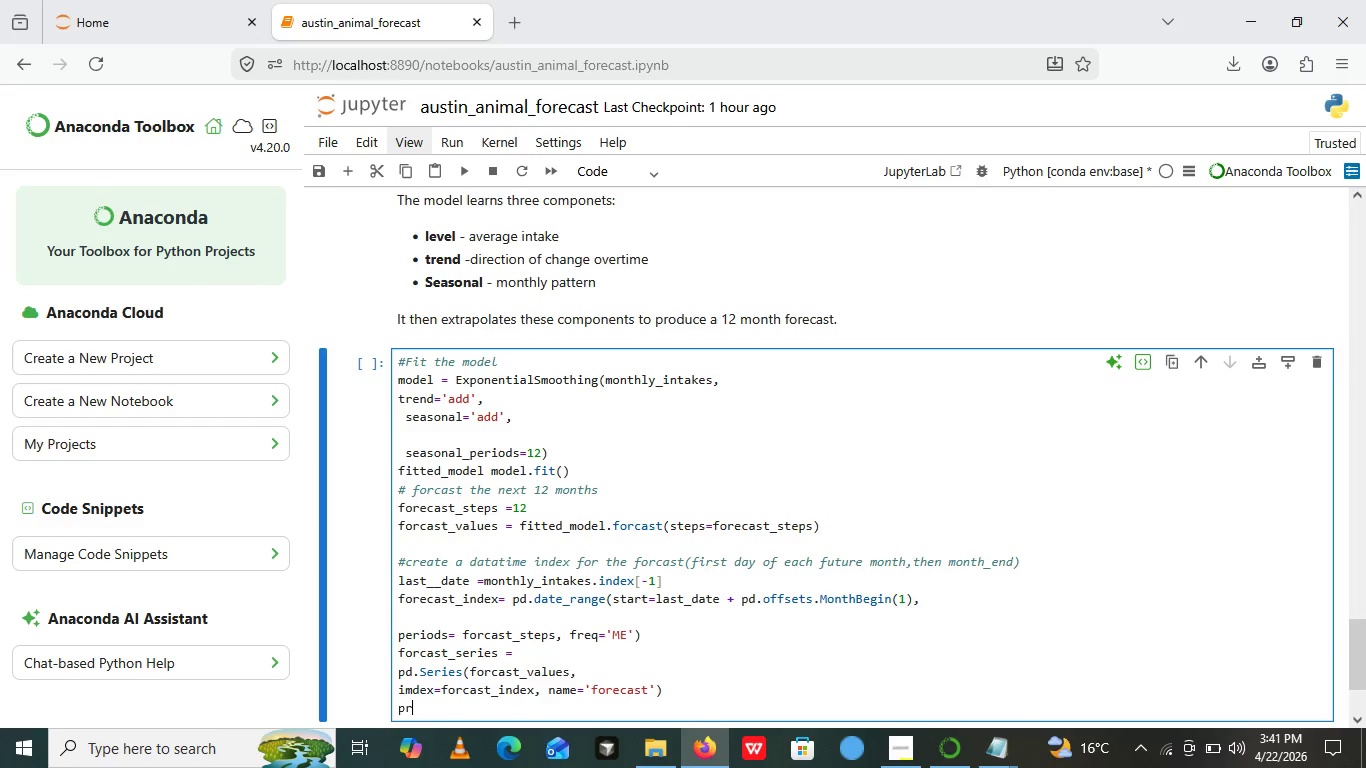 
type(print())
 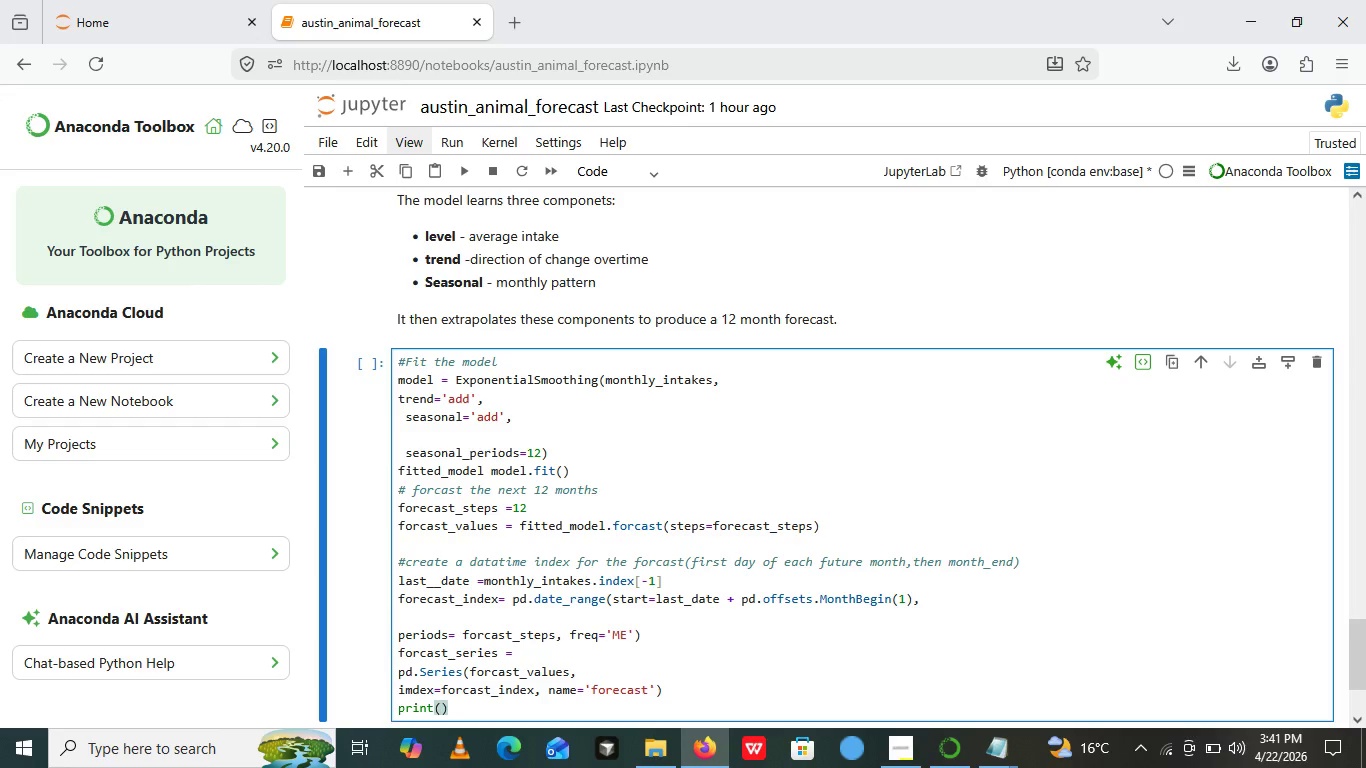 
key(ArrowLeft)
 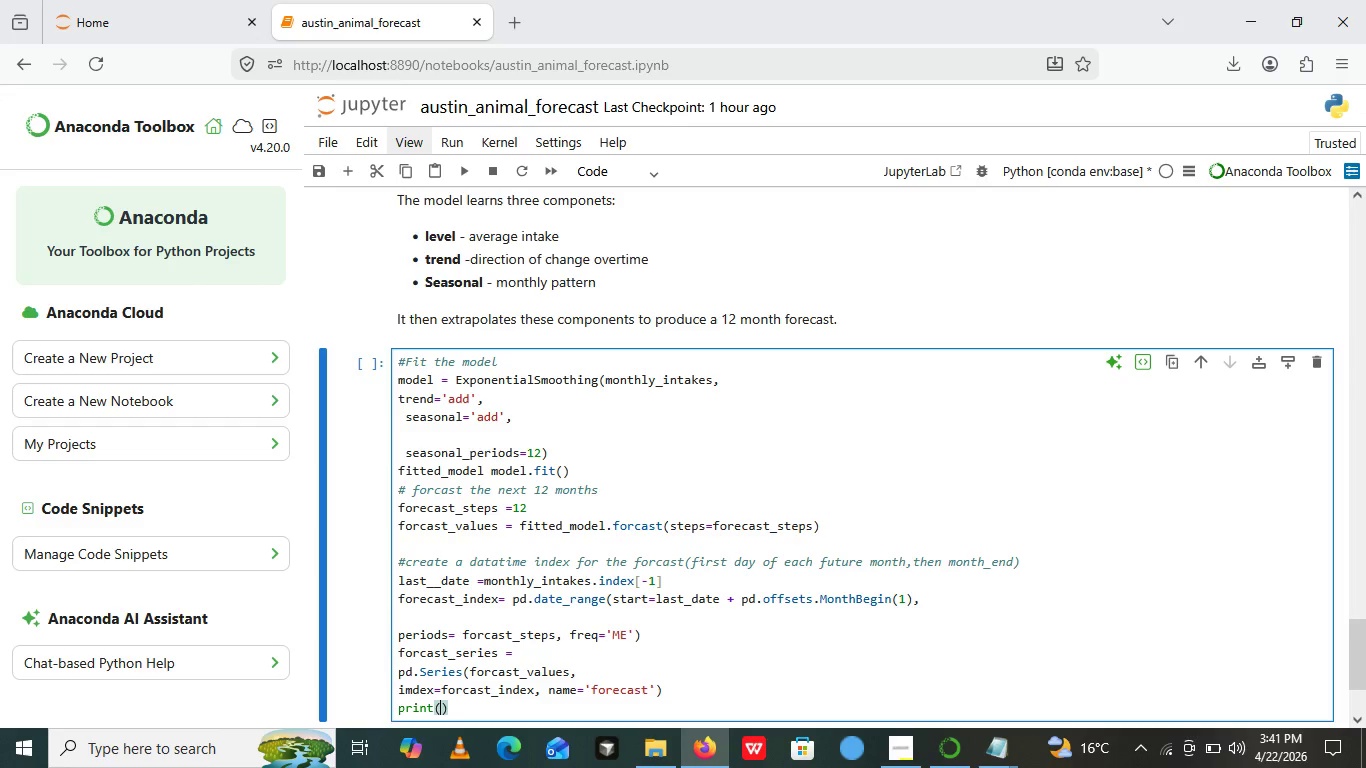 
key(Shift+Quote)
 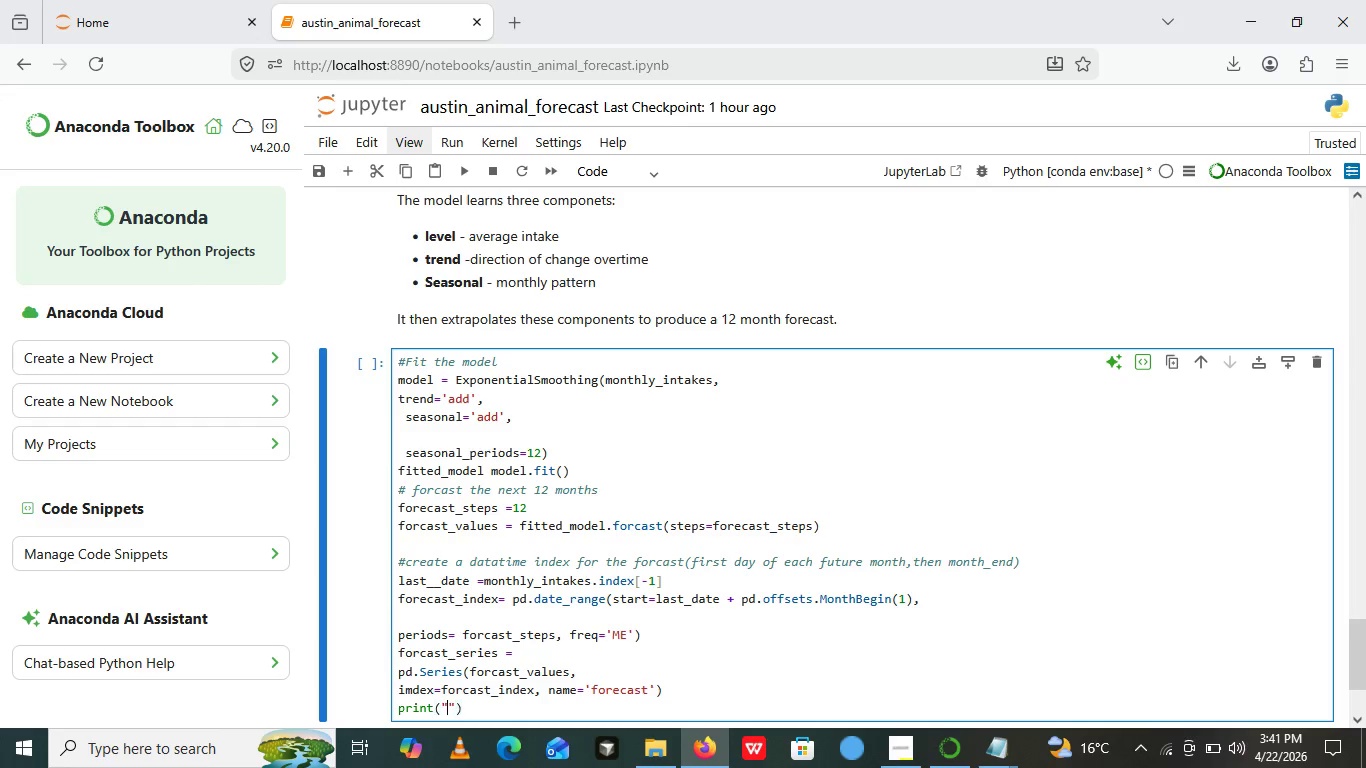 
key(Shift+Quote)
 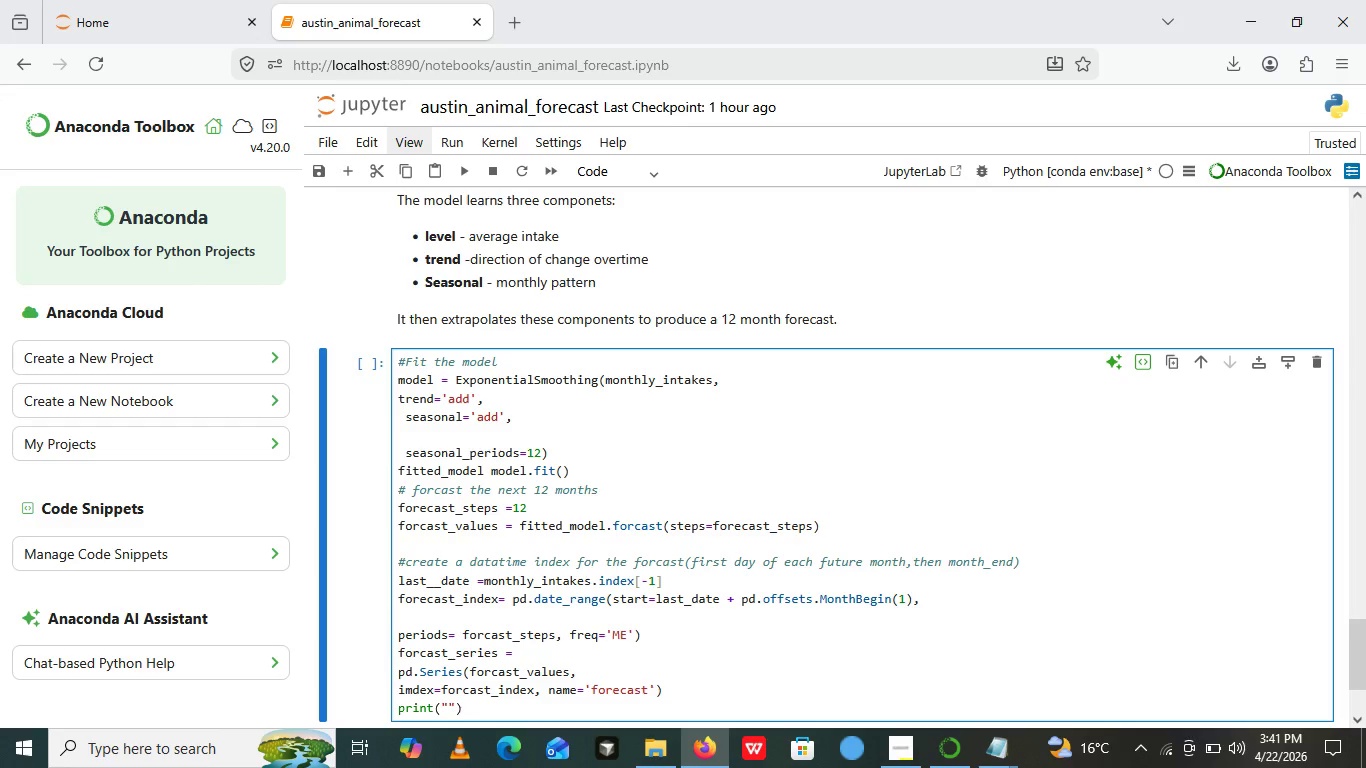 
key(ArrowLeft)
 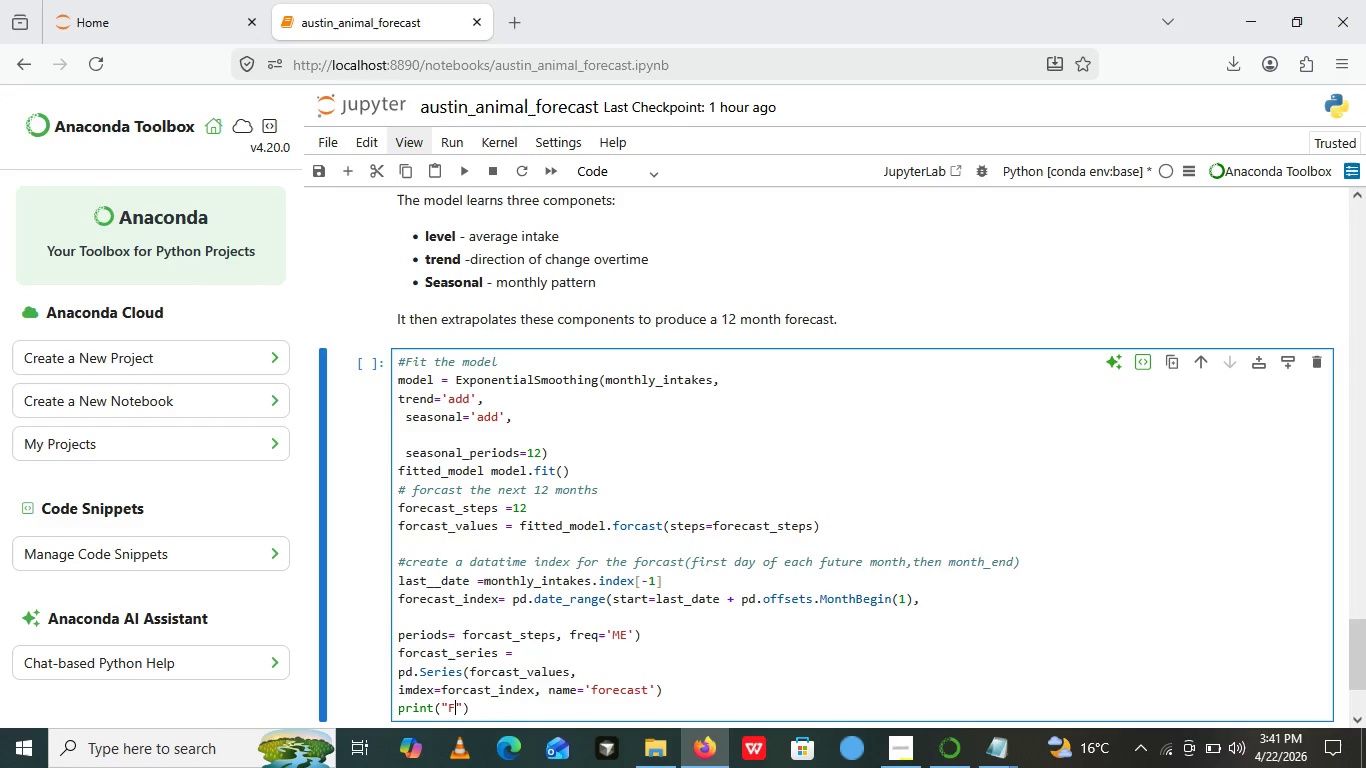 
key(Shift+ShiftLeft)
 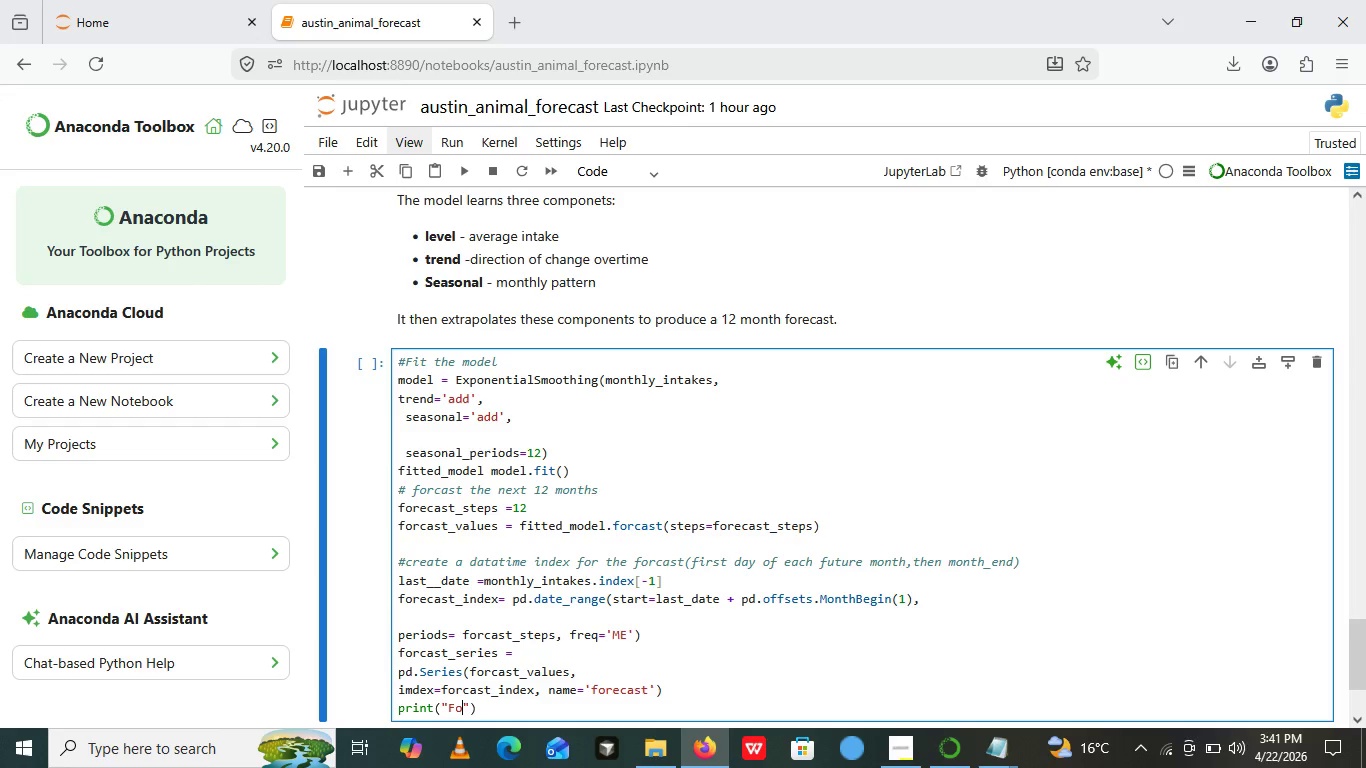 
type(Forcasted intake cunts for the next 12 months)
 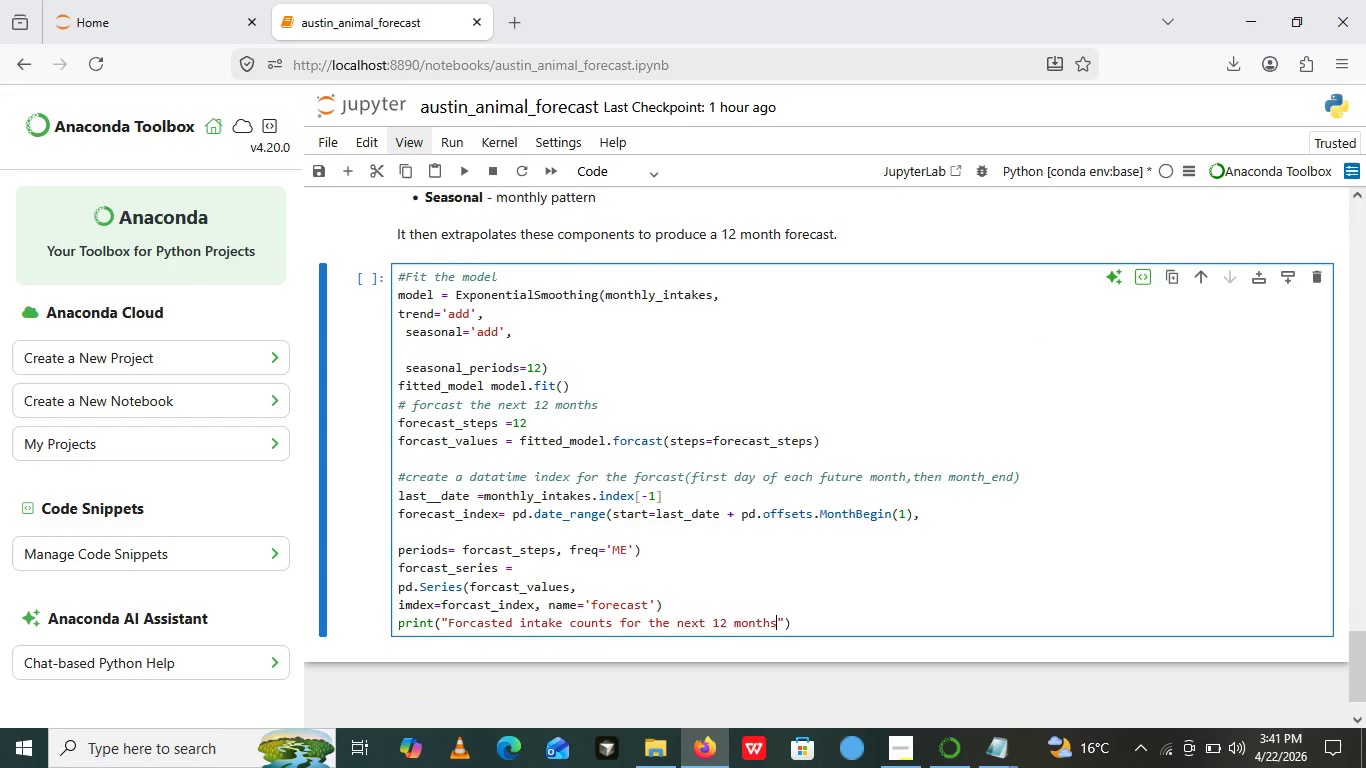 
left_click([809, 611])
 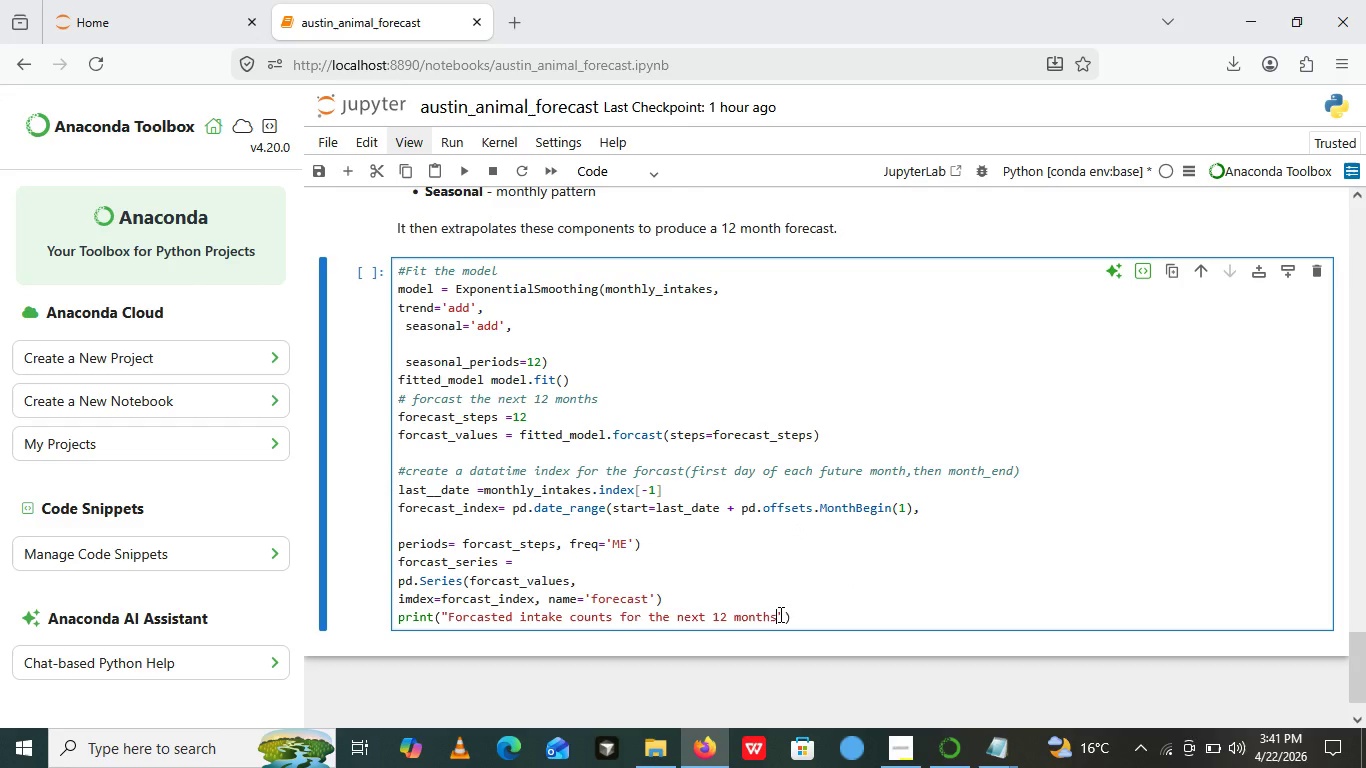 
left_click([779, 614])
 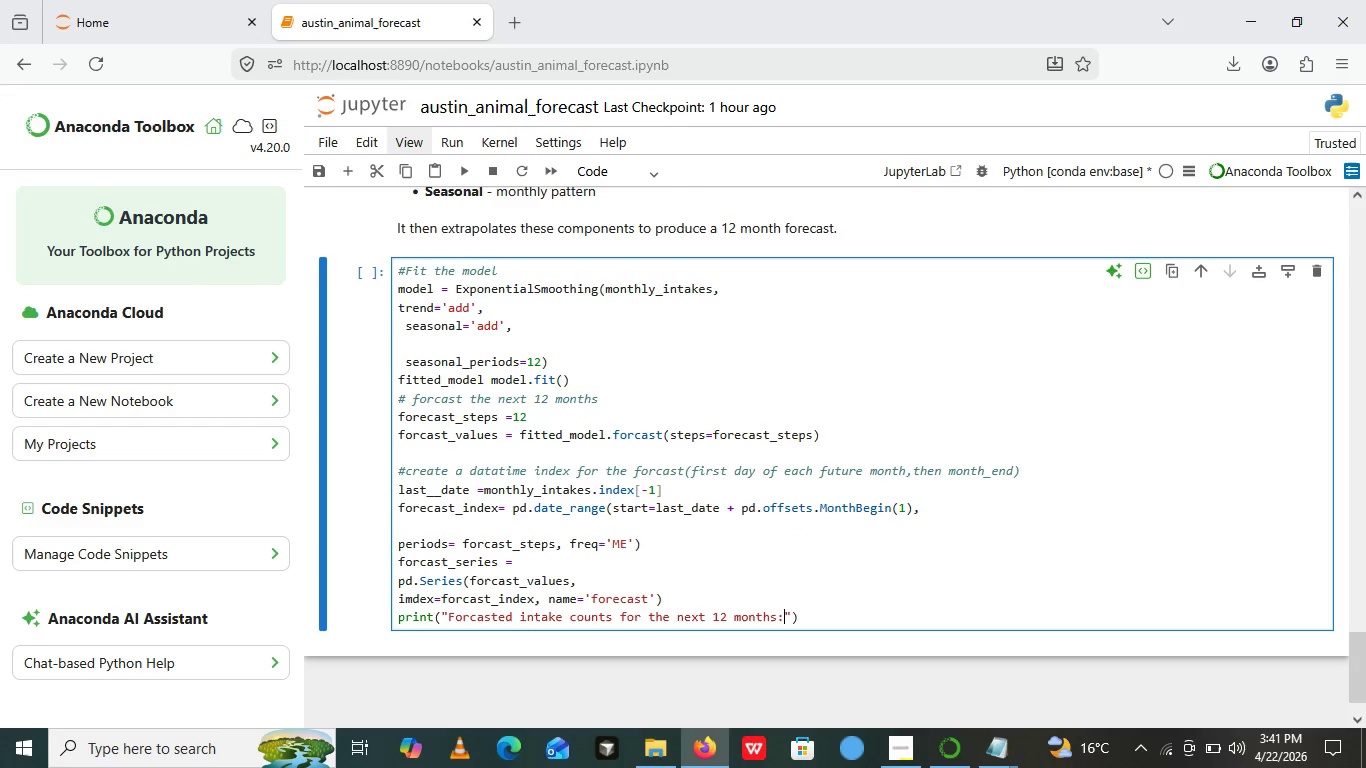 
key(Shift+Semicolon)
 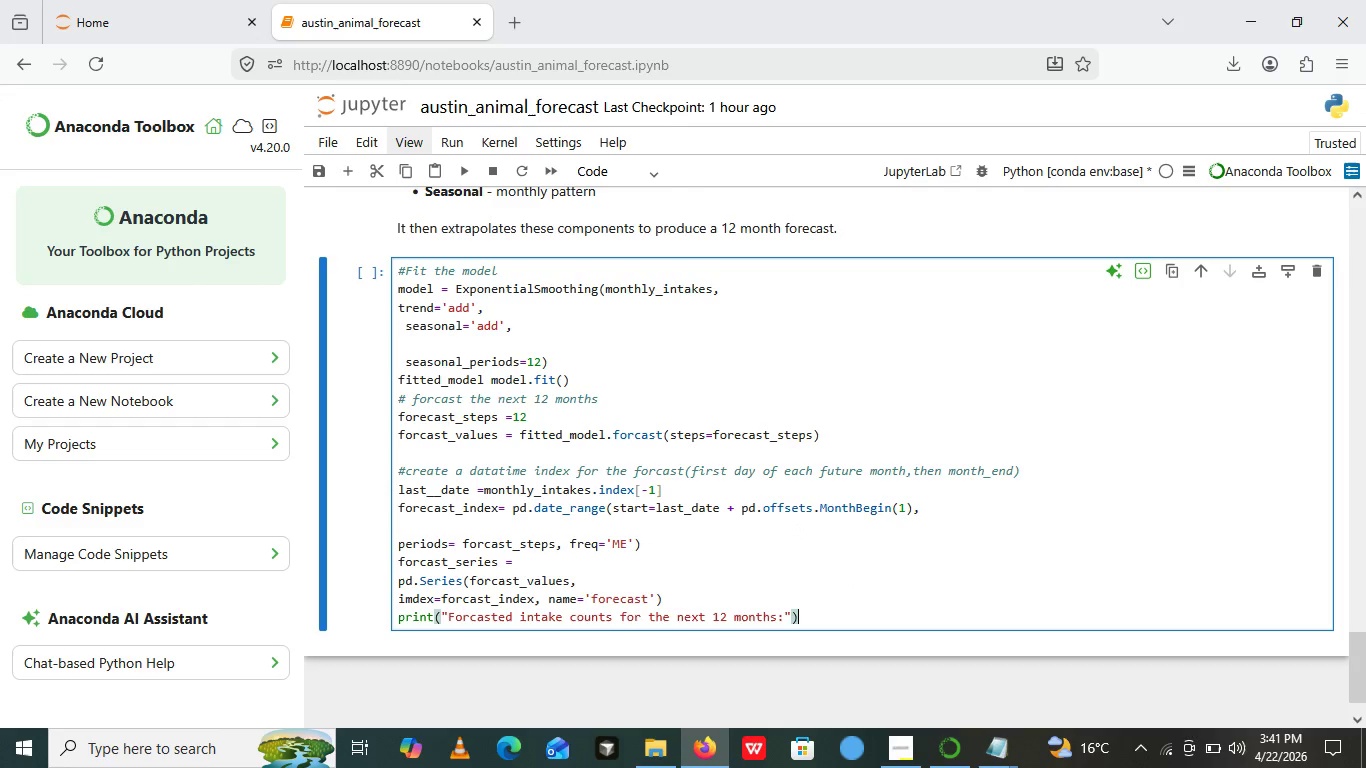 
key(ArrowRight)
 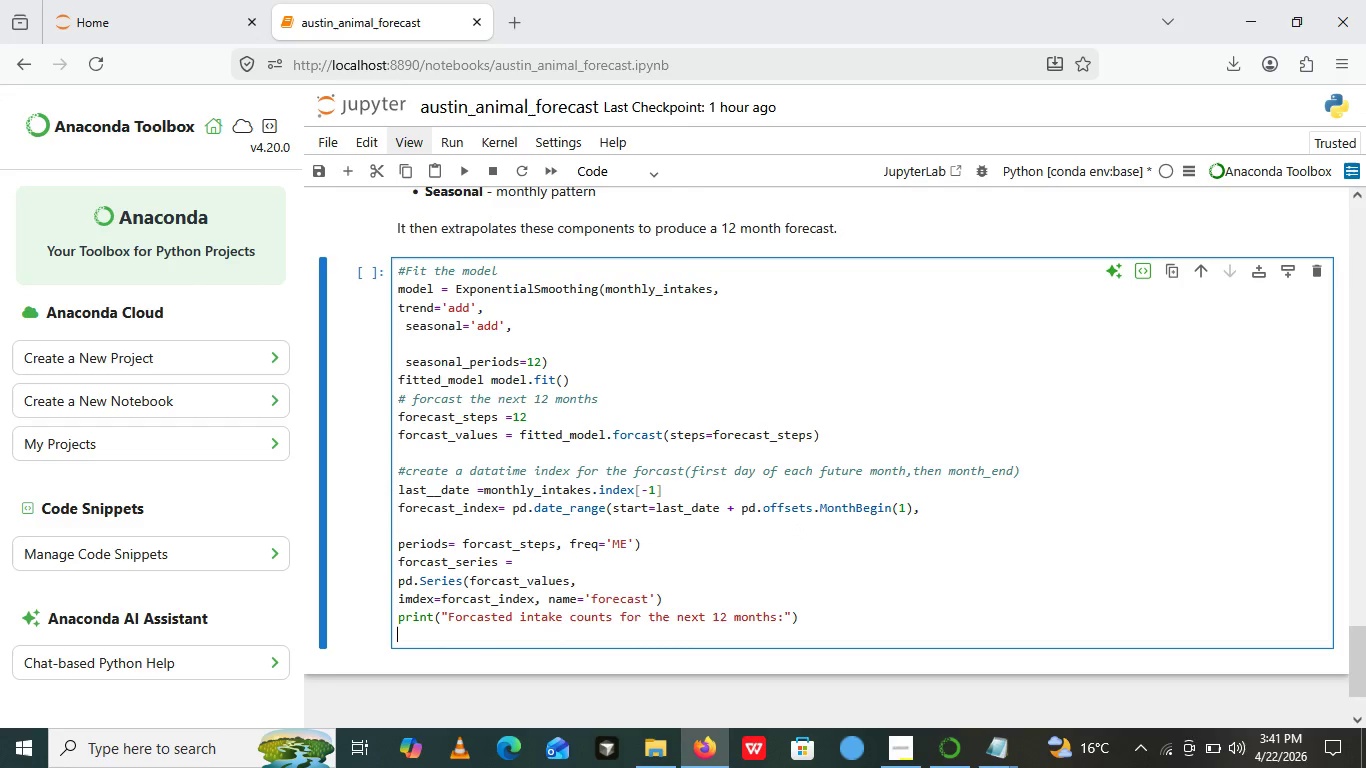 
key(ArrowRight)
 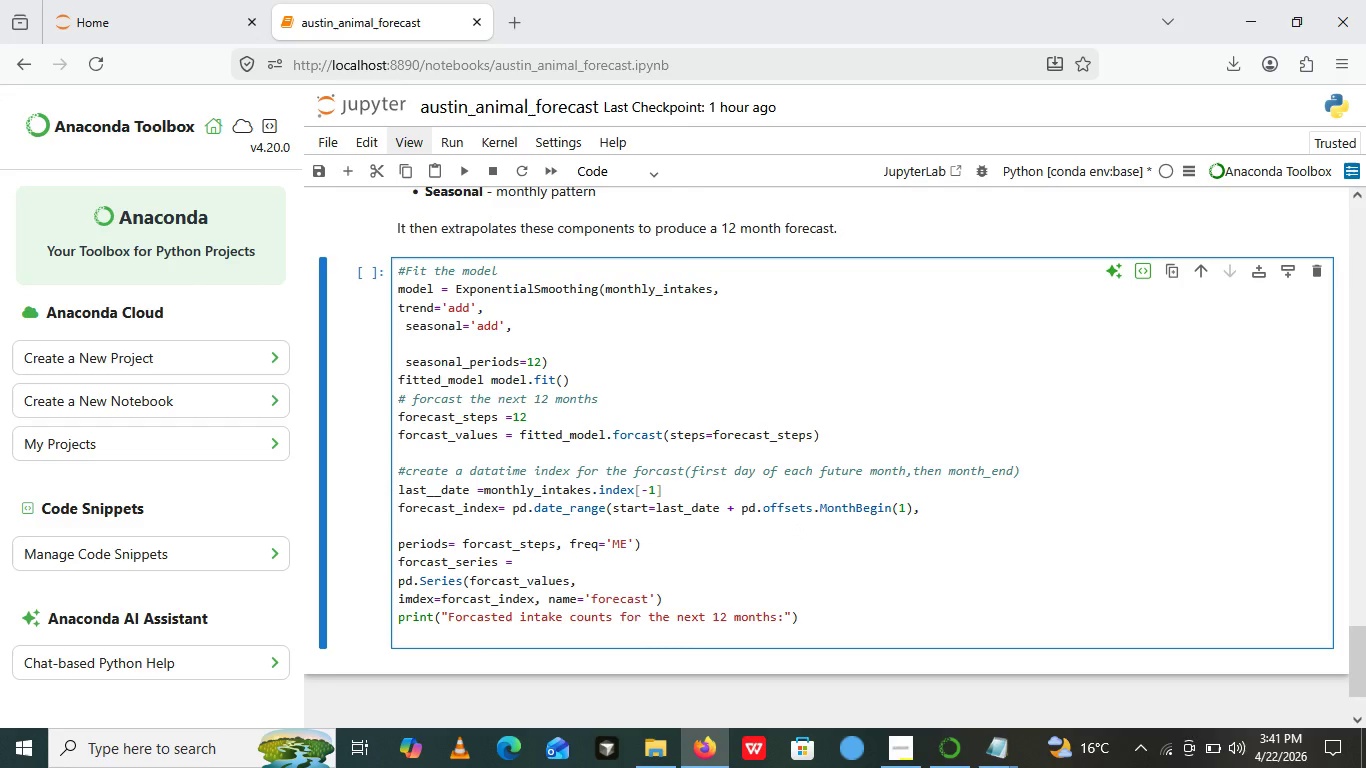 
key(Enter)
 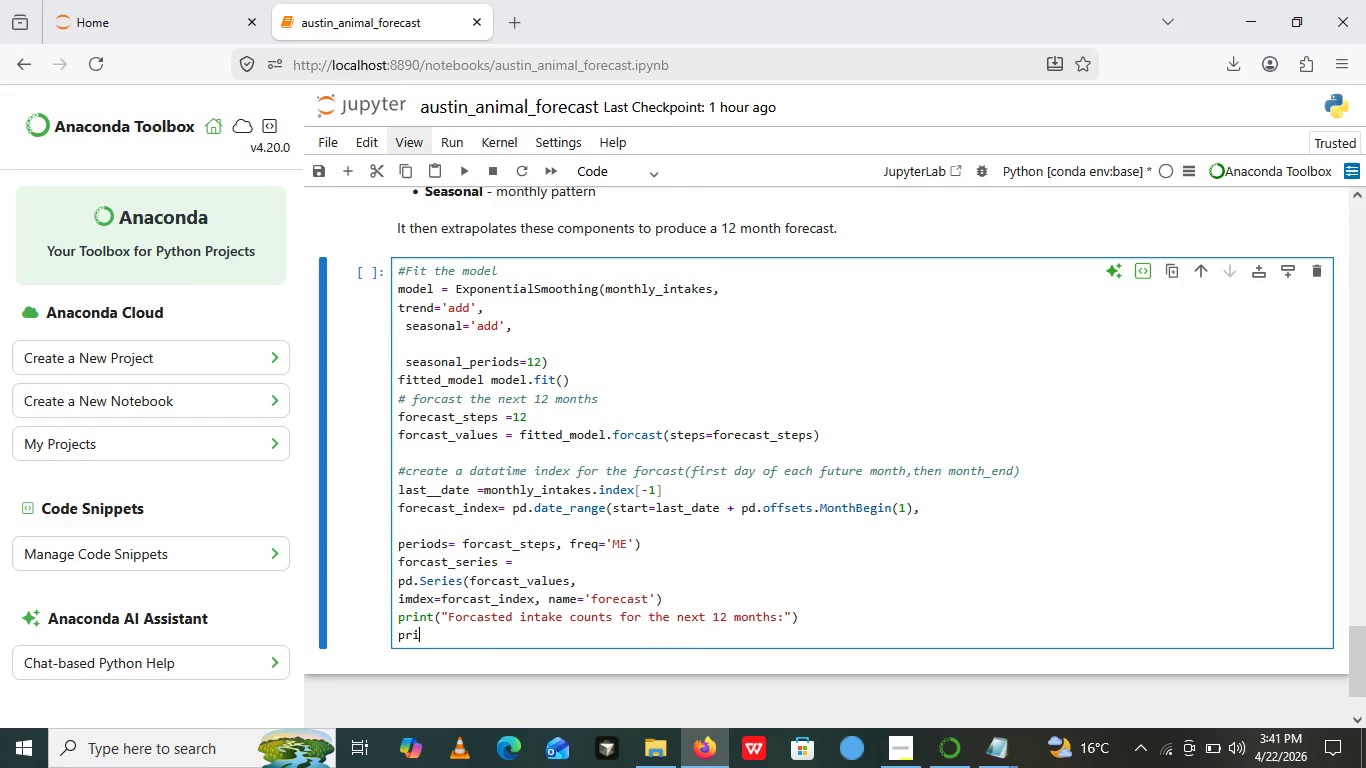 
type(print))
key(Backspace)
type(())
 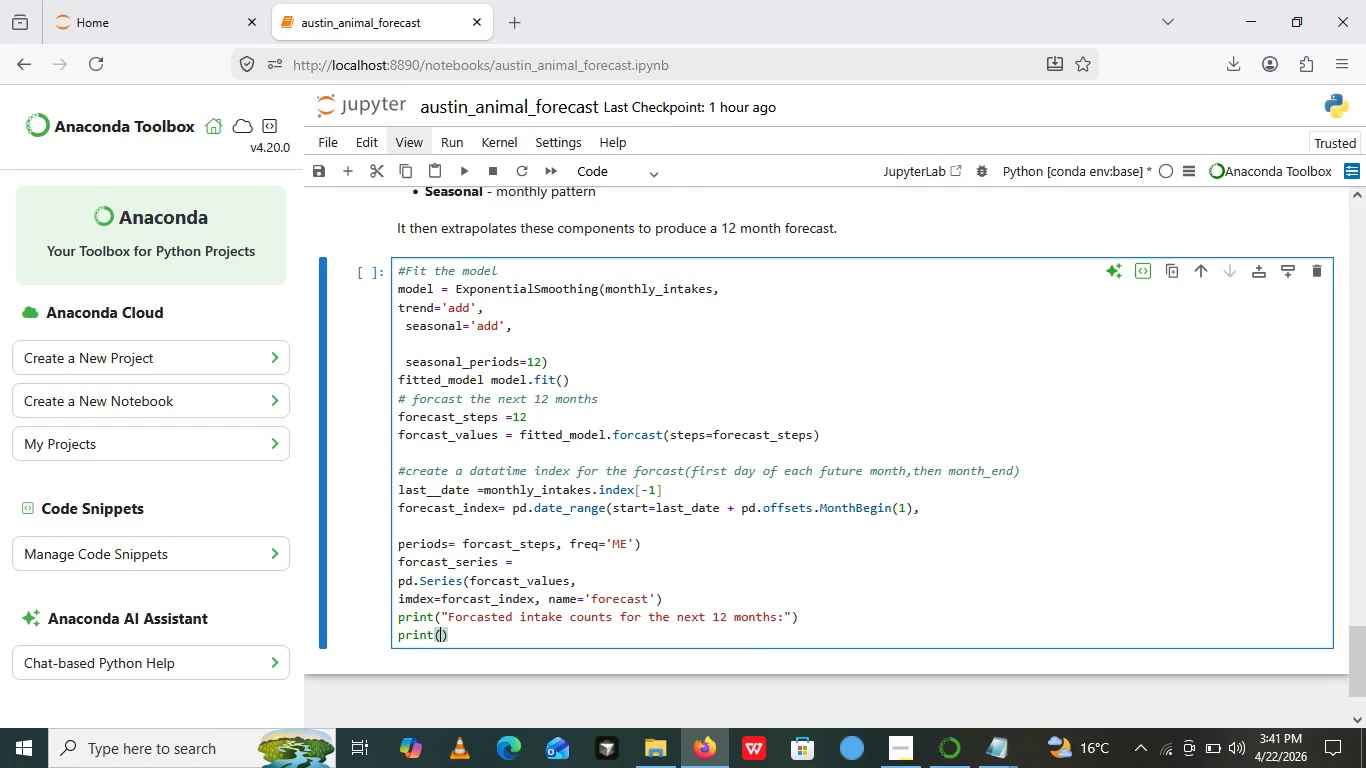 
key(ArrowLeft)
 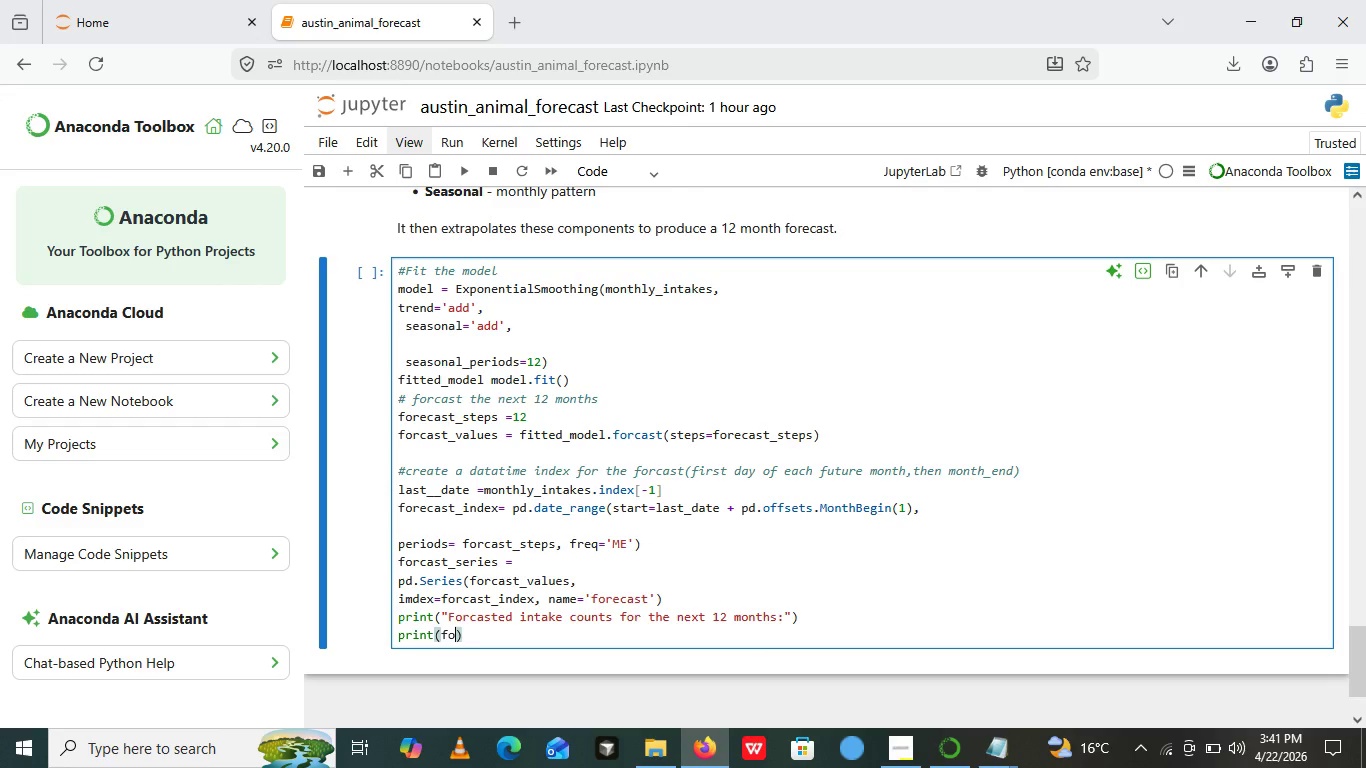 
type(forcast_seies.round())
 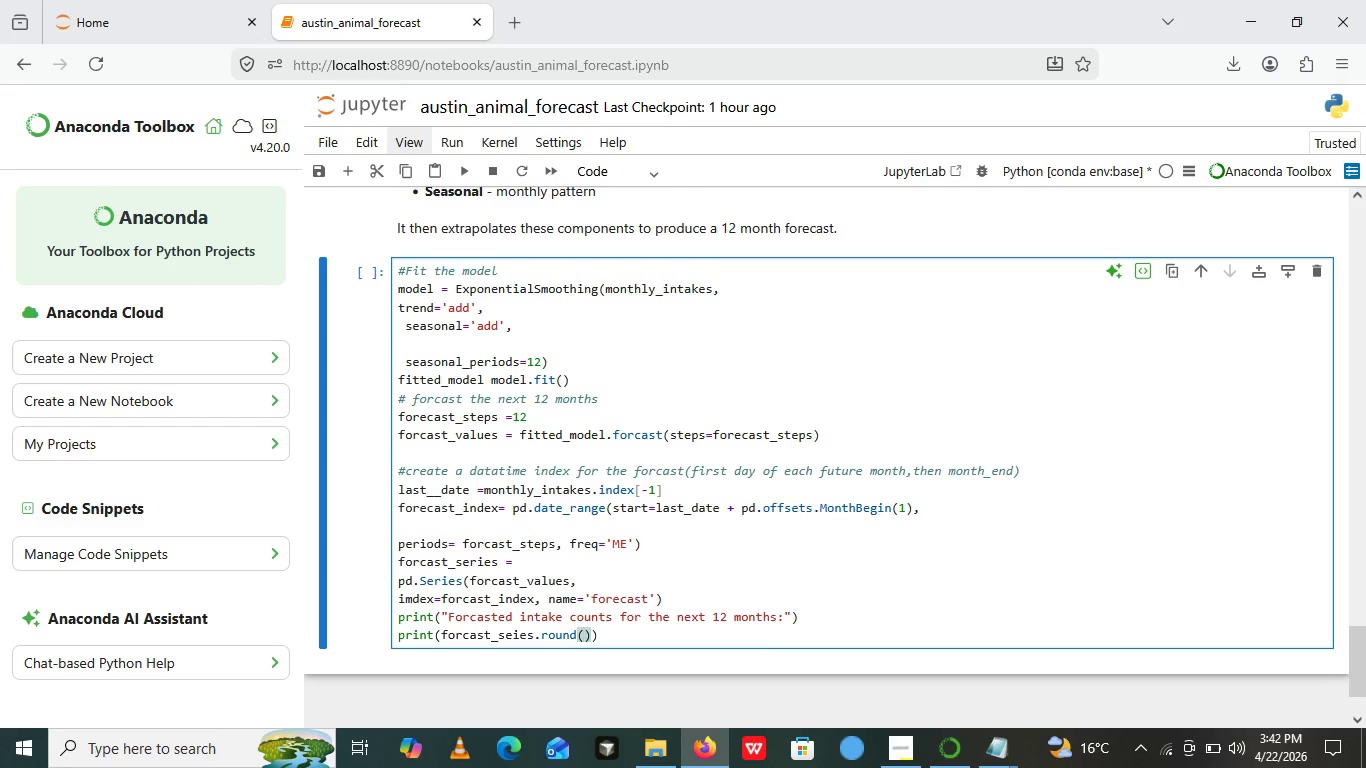 
key(ArrowLeft)
 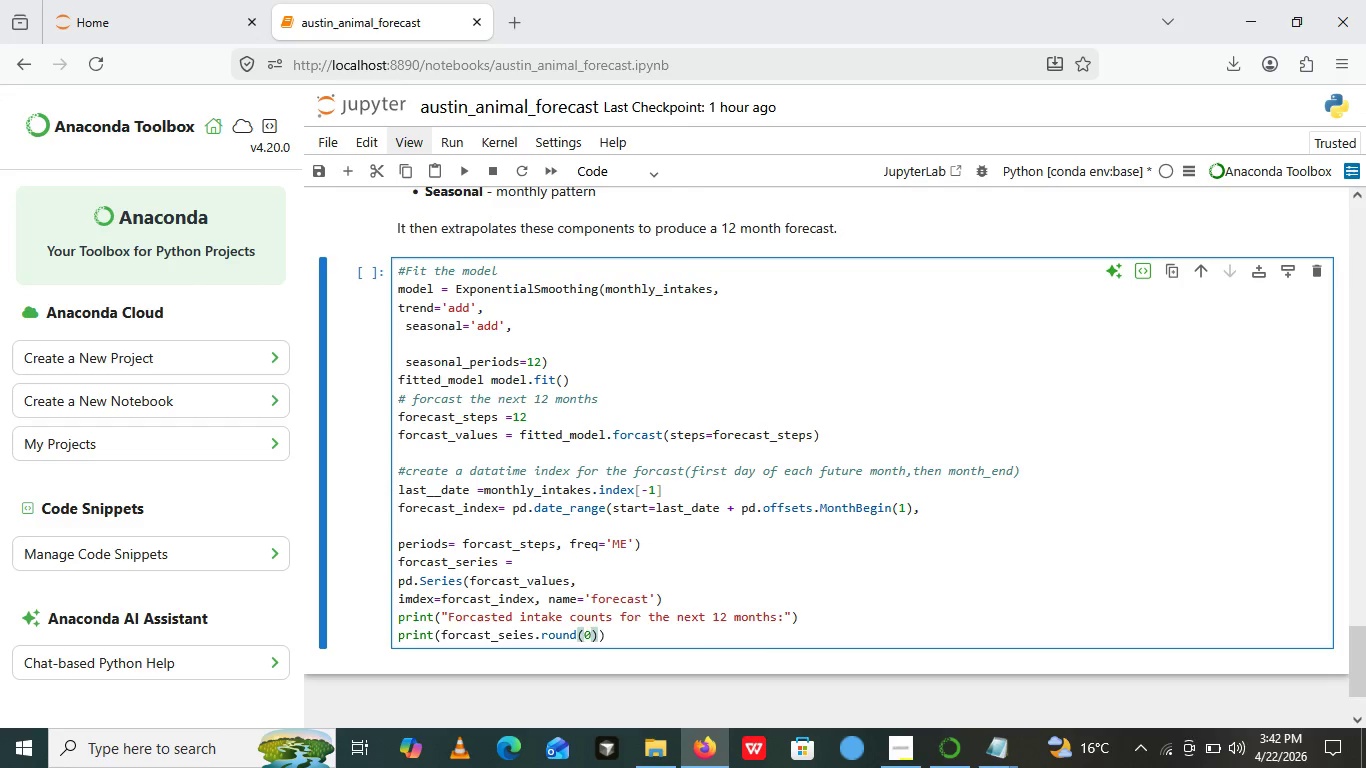 
key(0)
 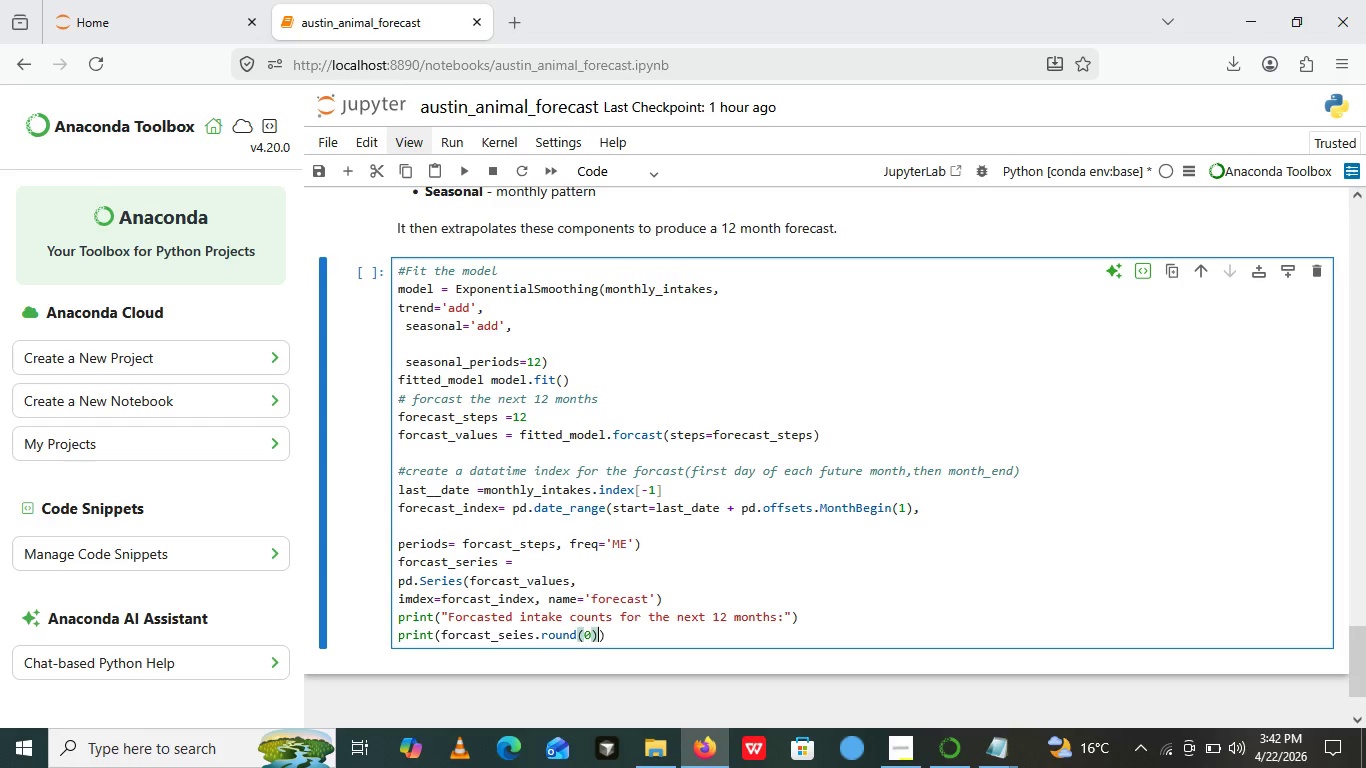 
key(ArrowRight)
 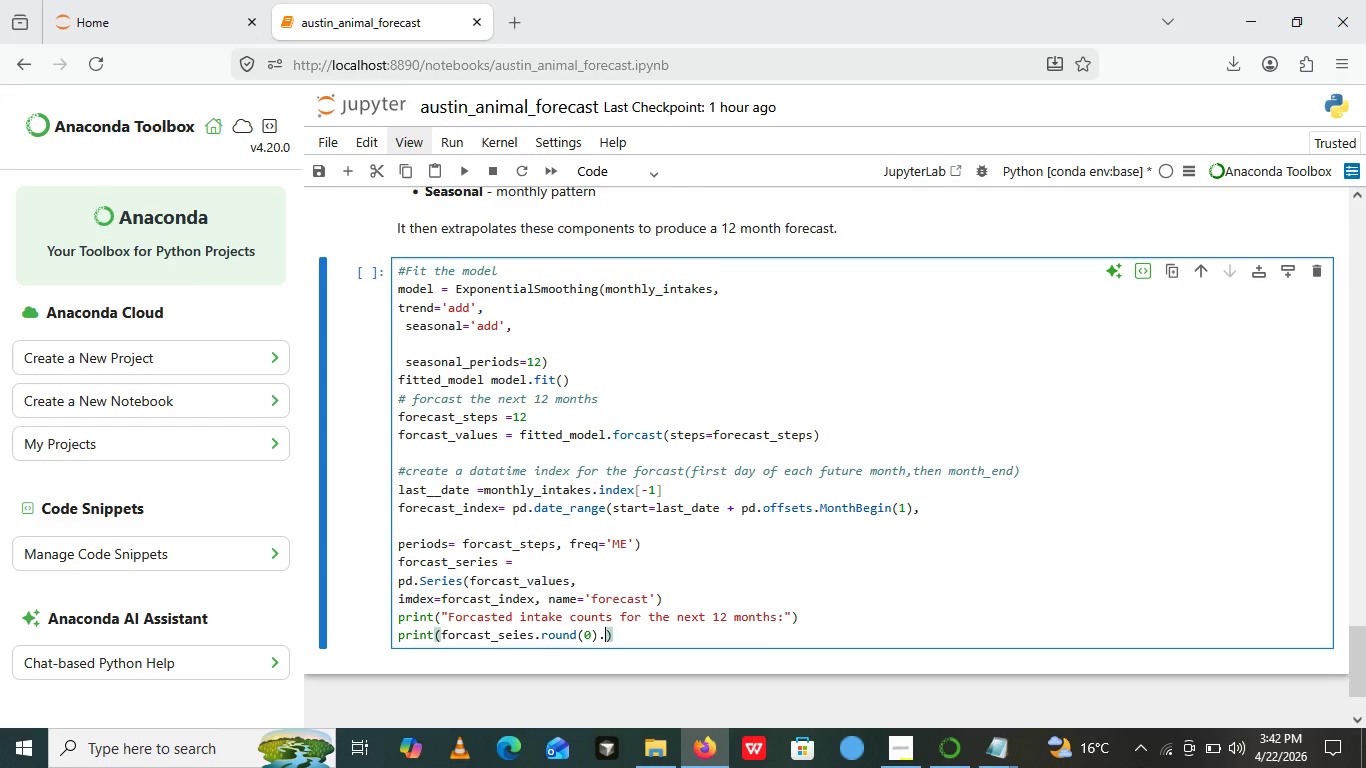 
type(.as)
 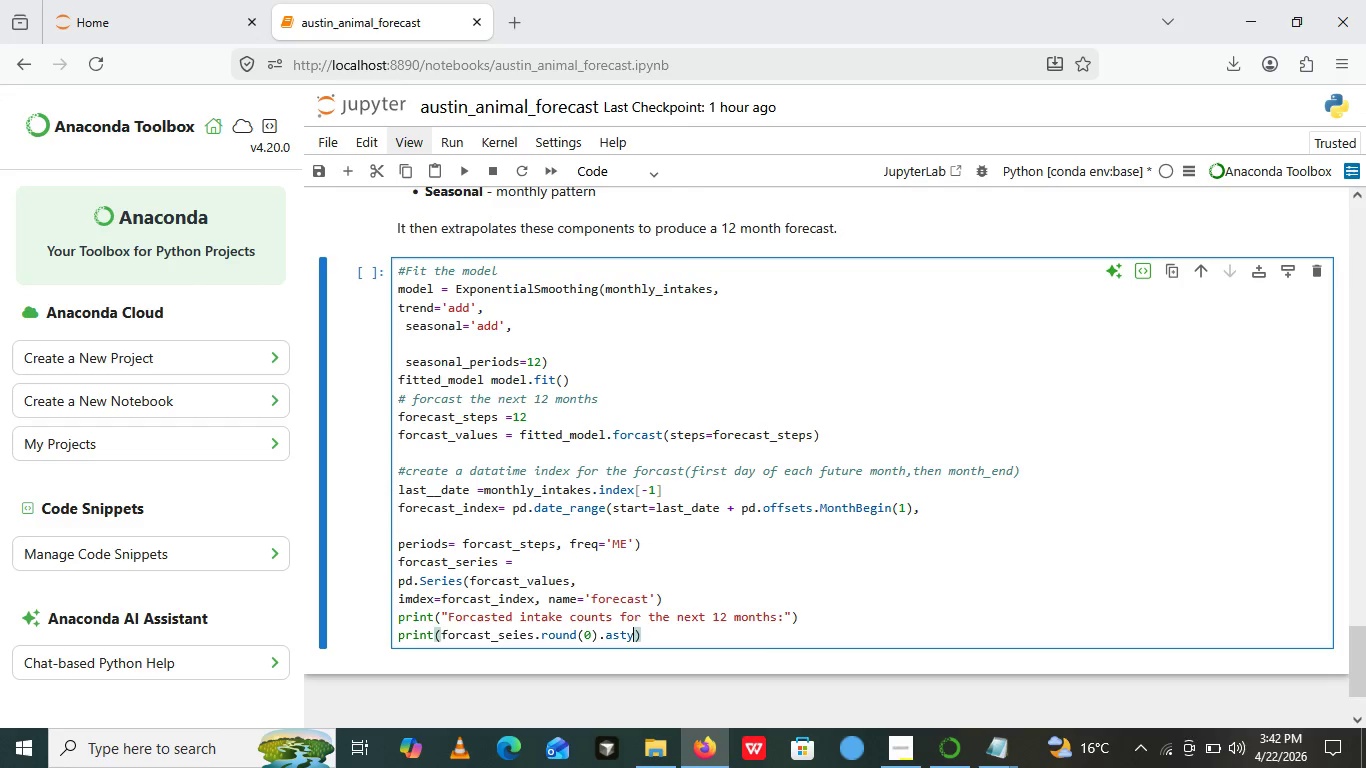 
type(type())
 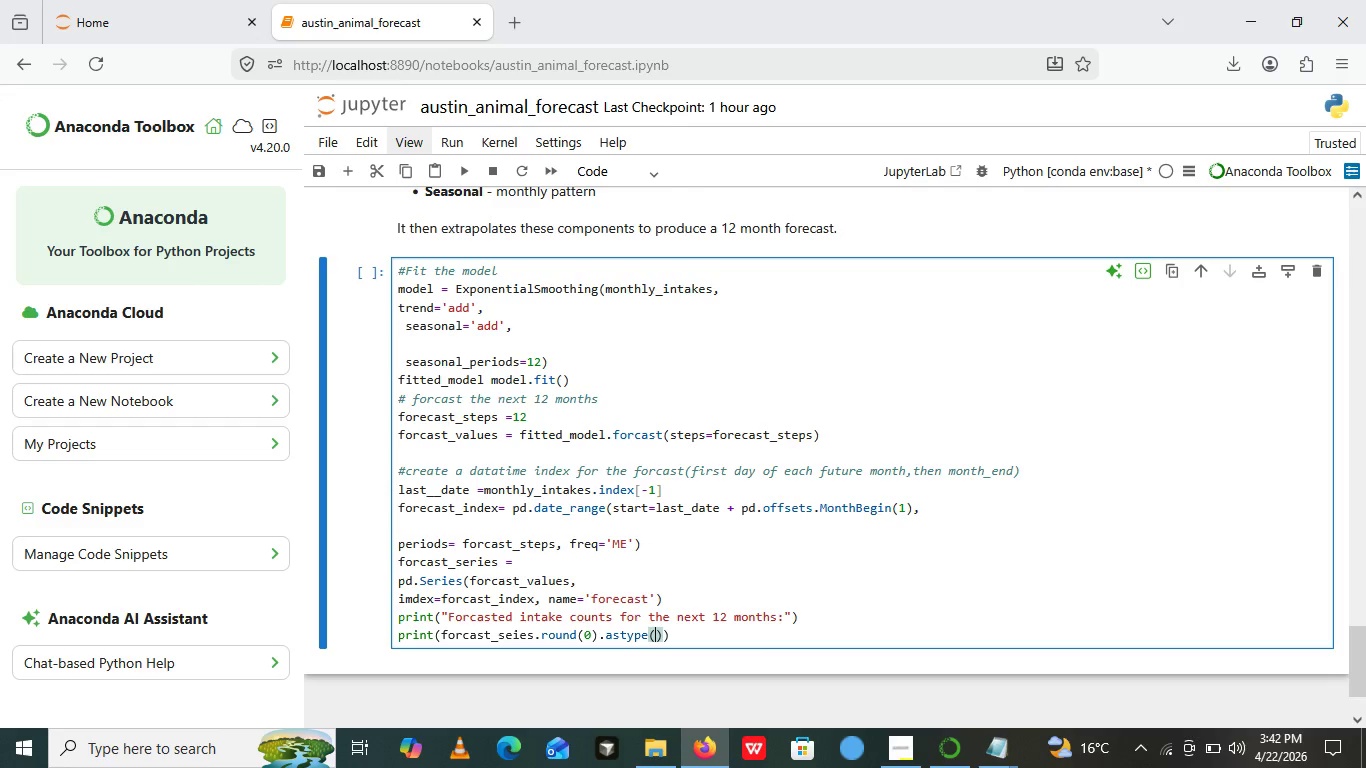 
key(ArrowLeft)
 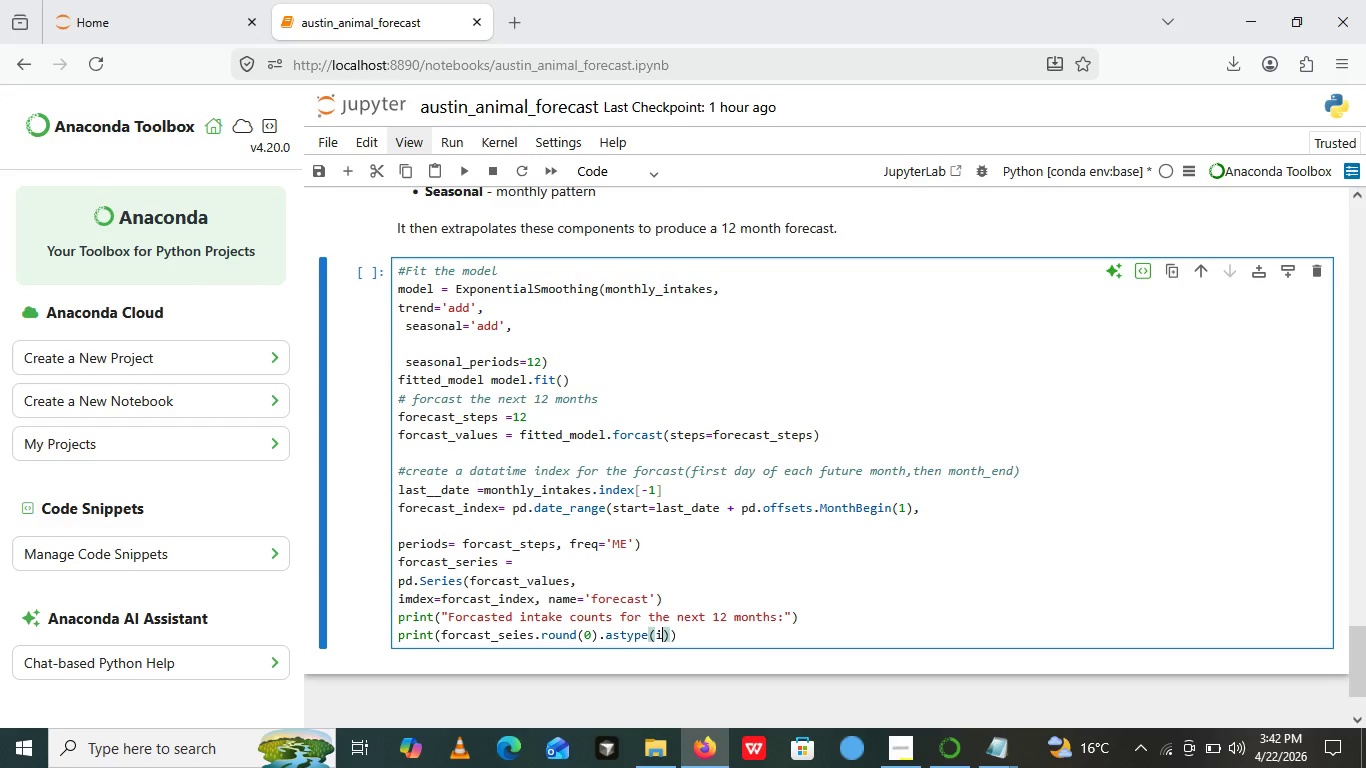 
key(I)
 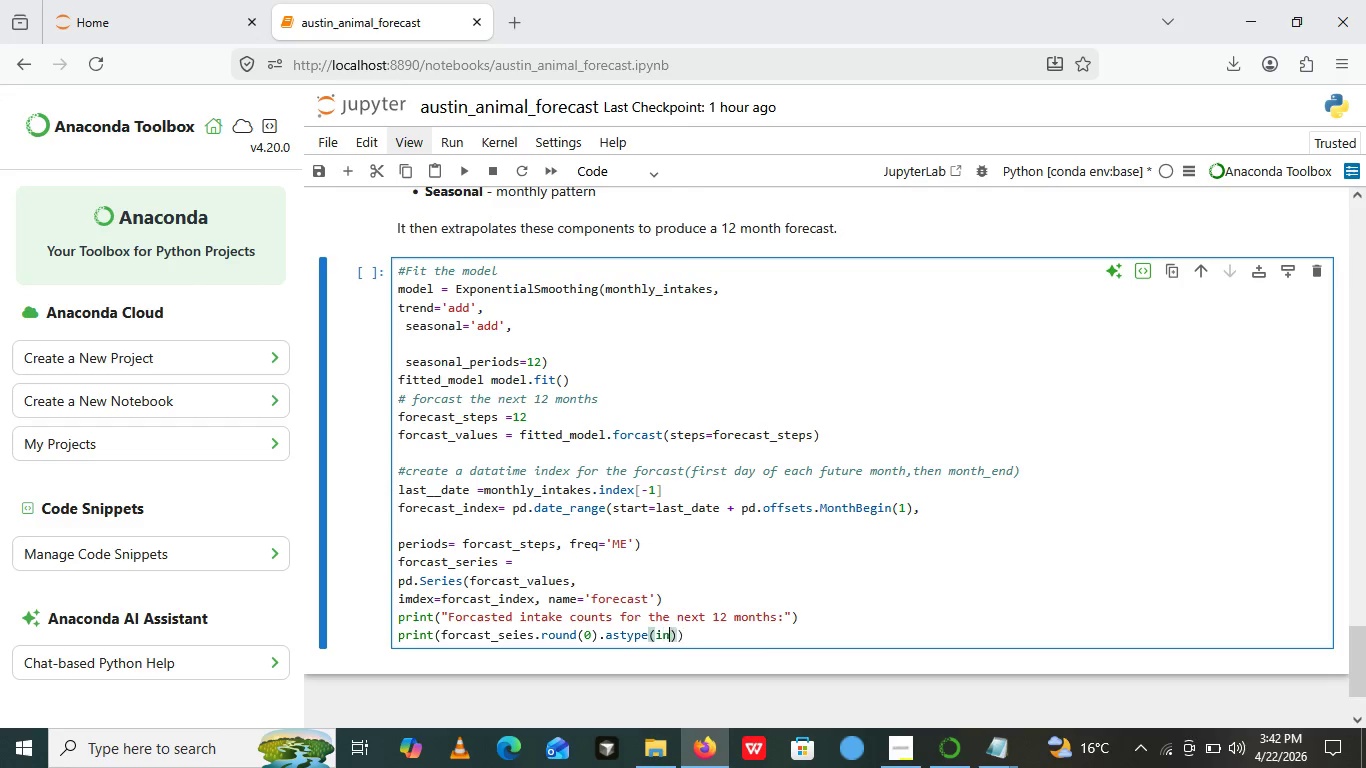 
type(nt)
 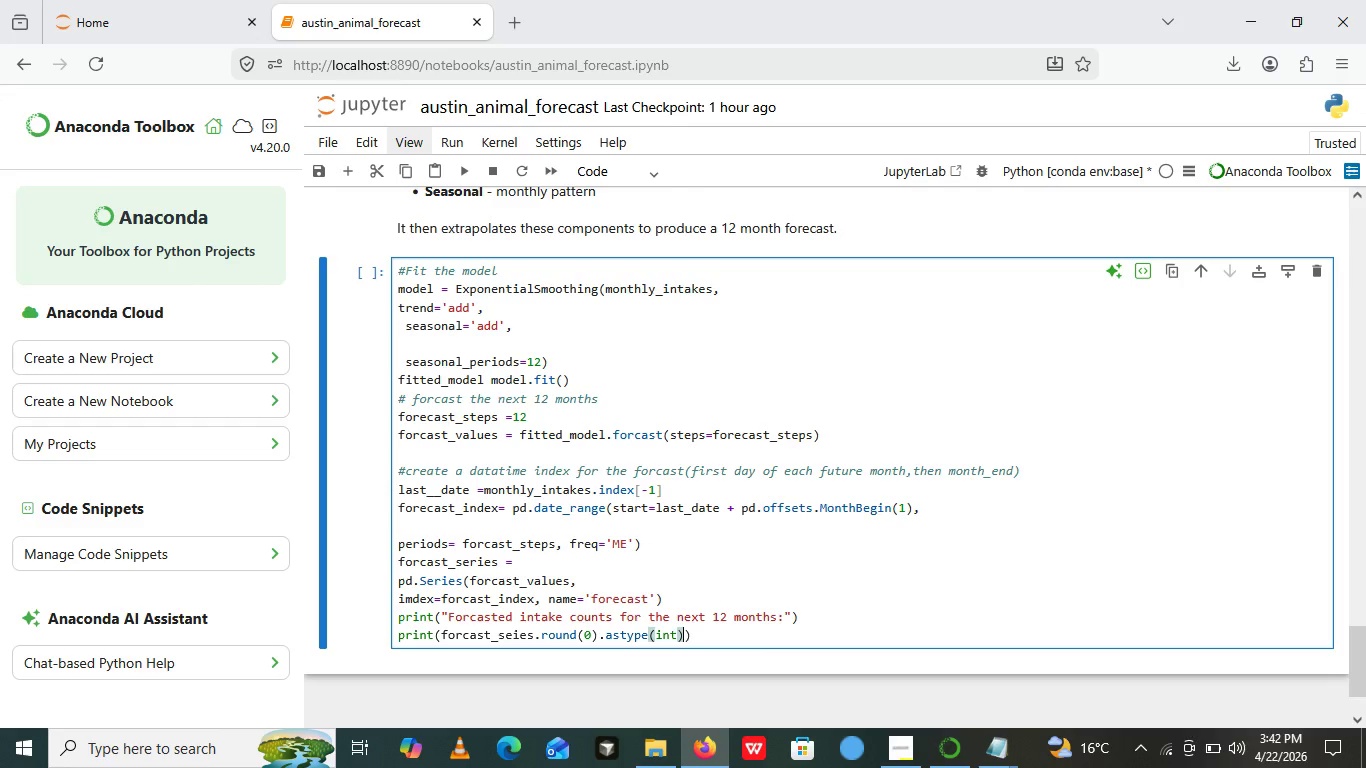 
key(ArrowRight)
 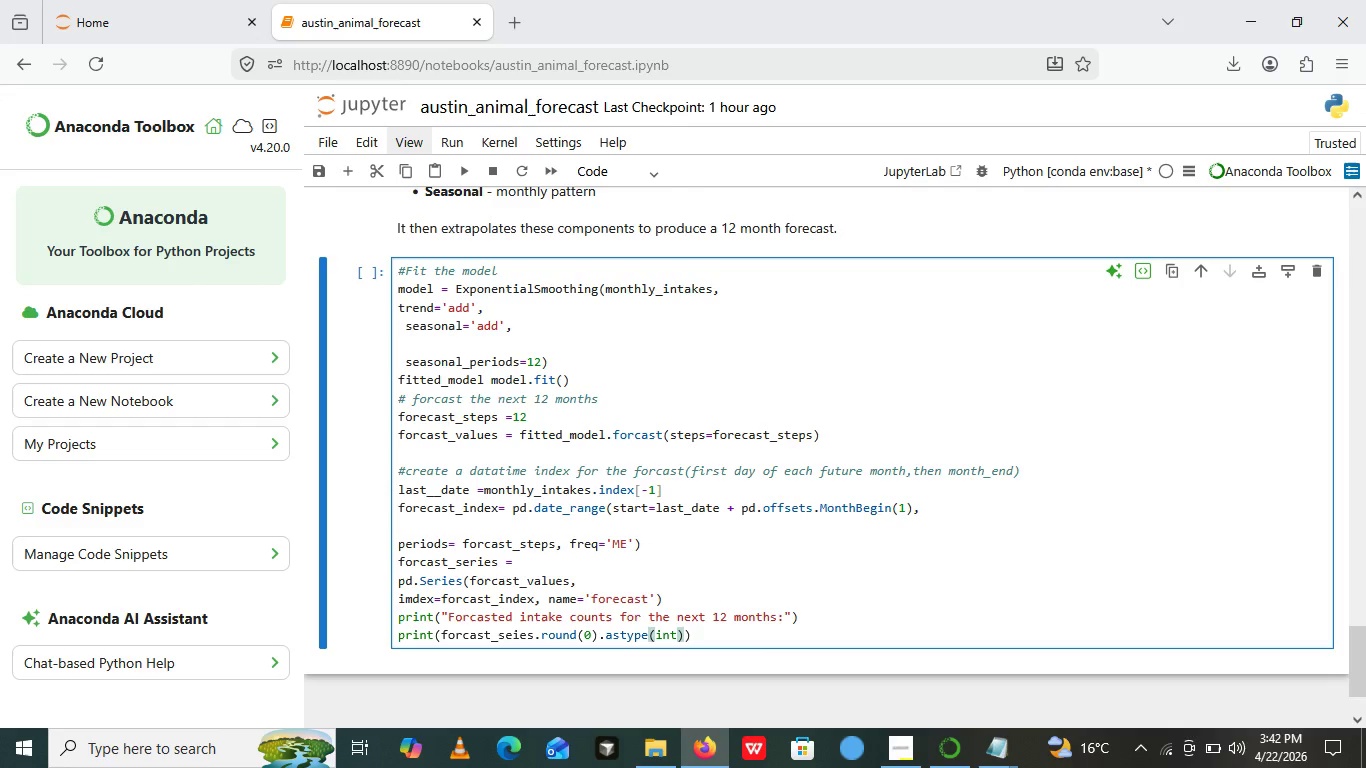 
wait(11.3)
 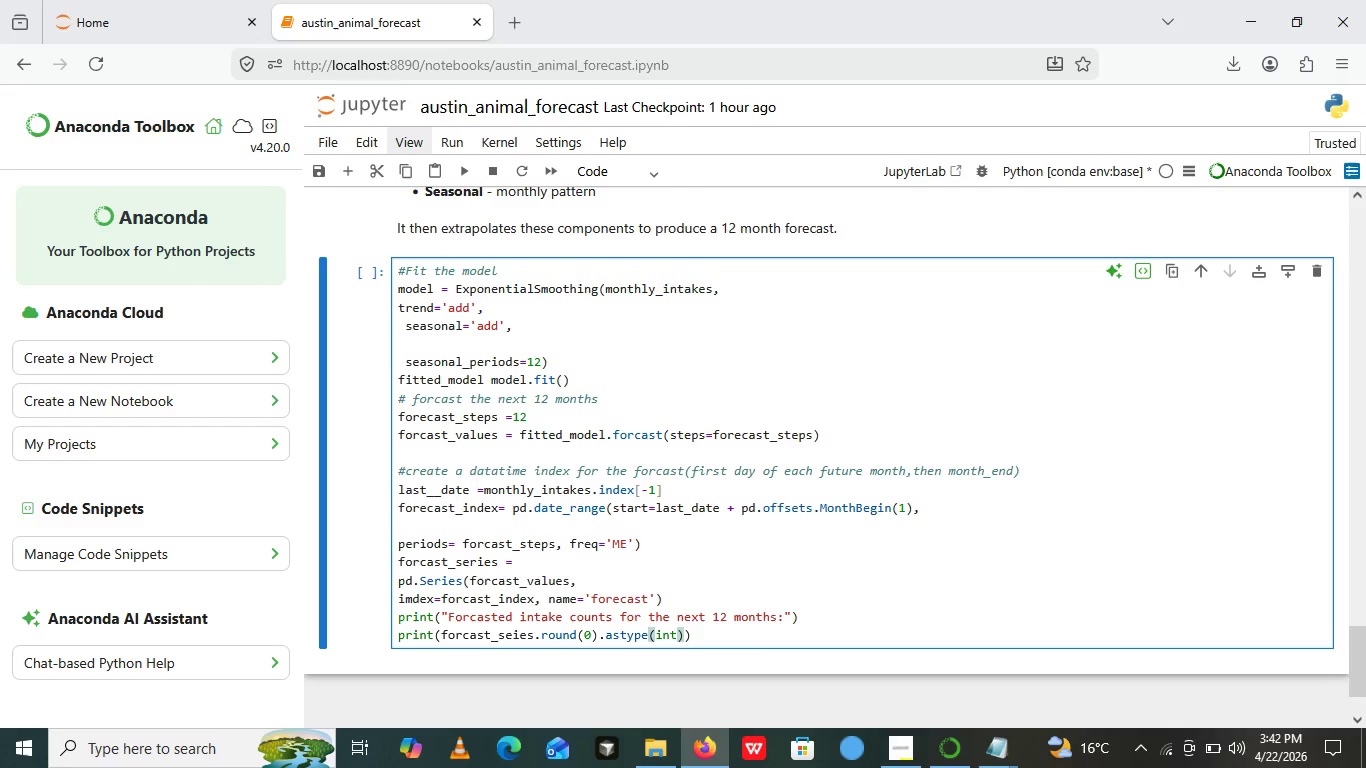 
left_click([459, 170])
 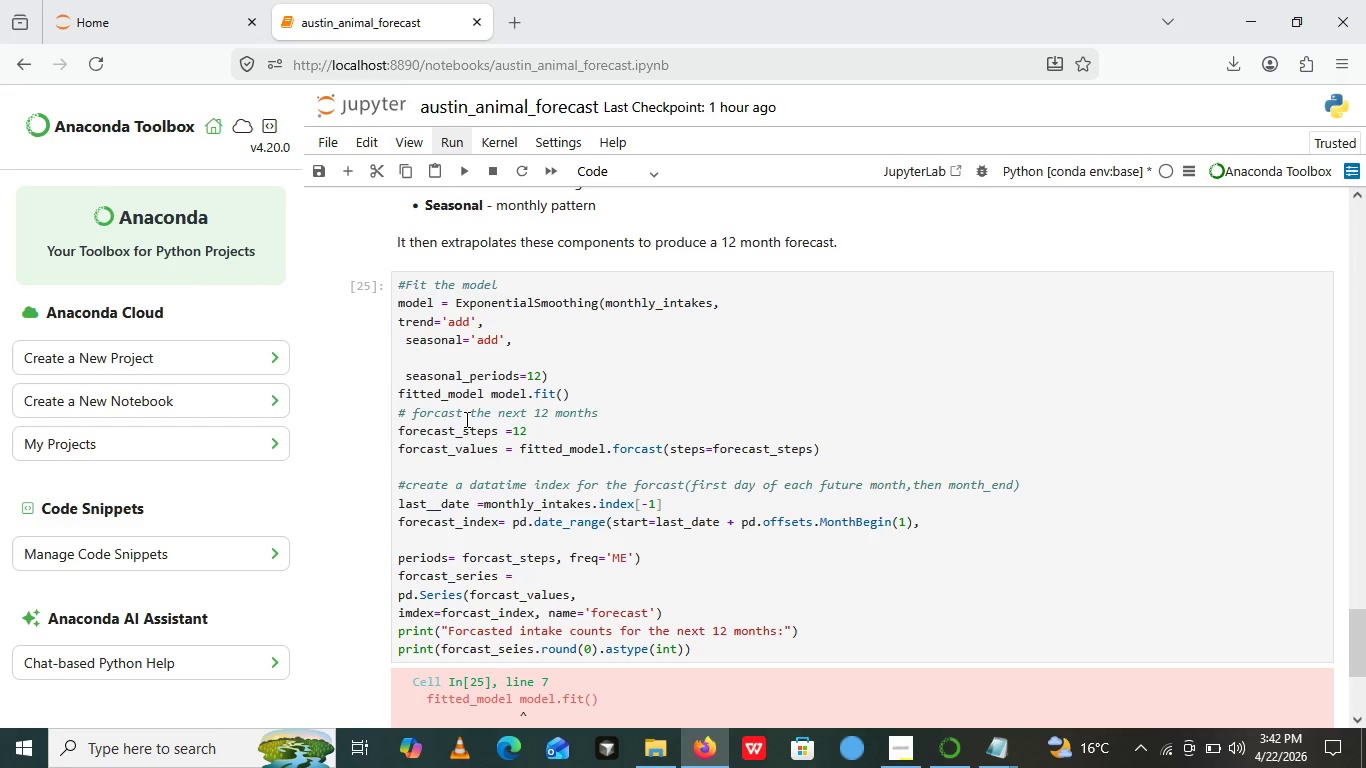 
wait(20.92)
 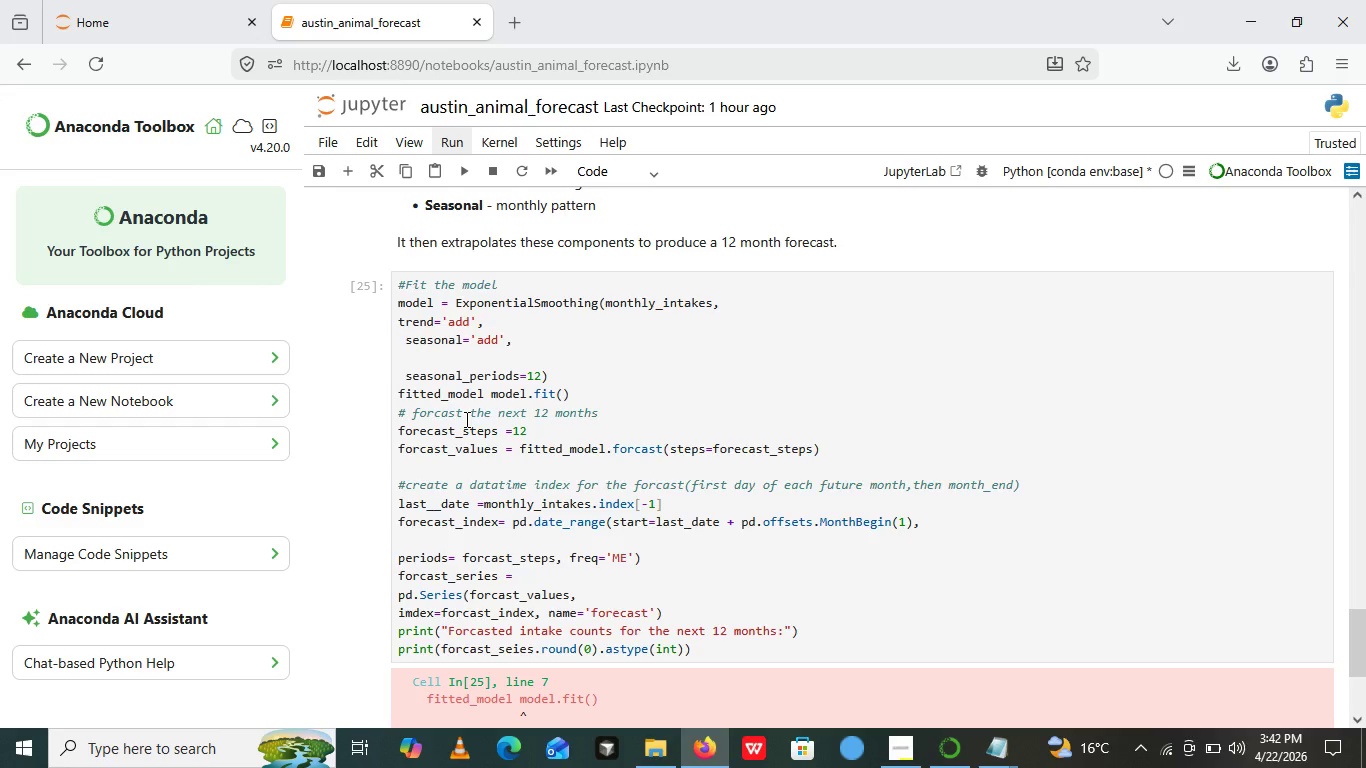 
left_click([521, 397])
 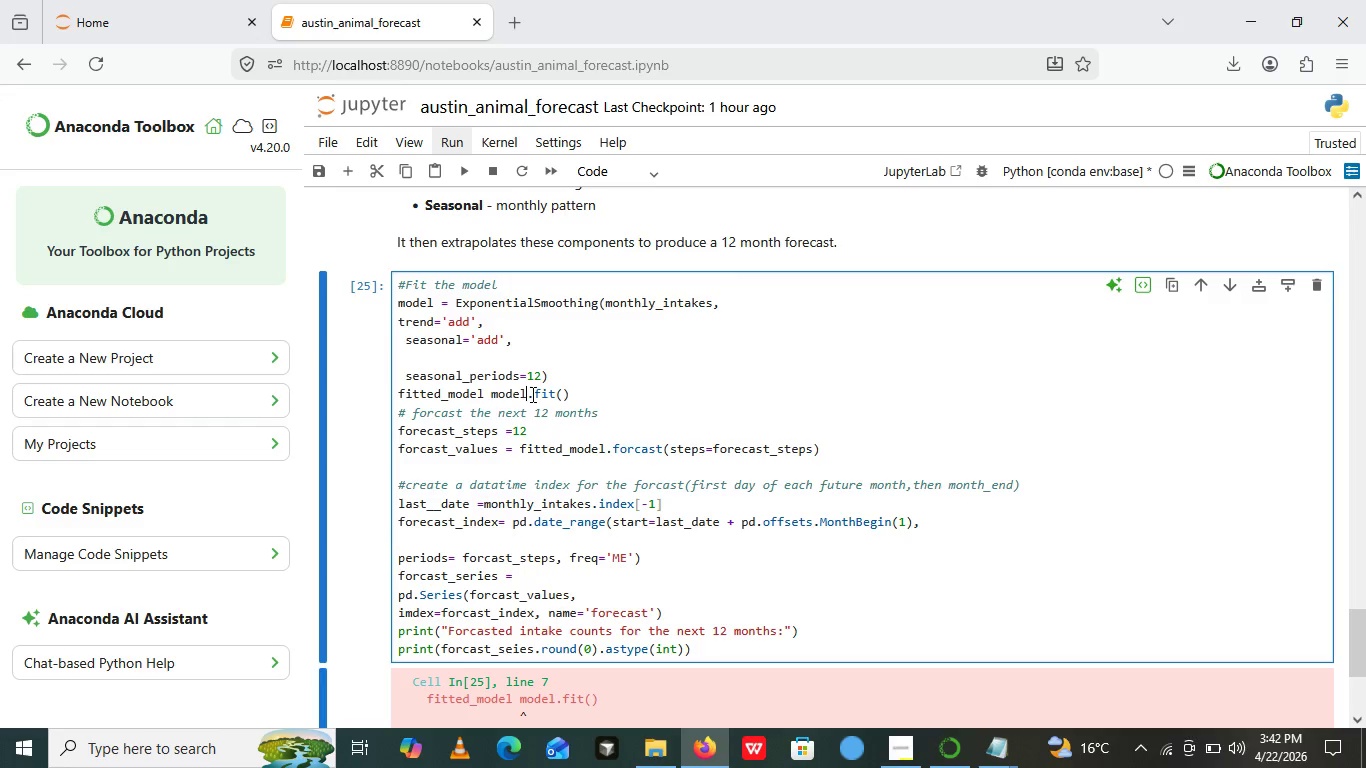 
key(ArrowRight)
 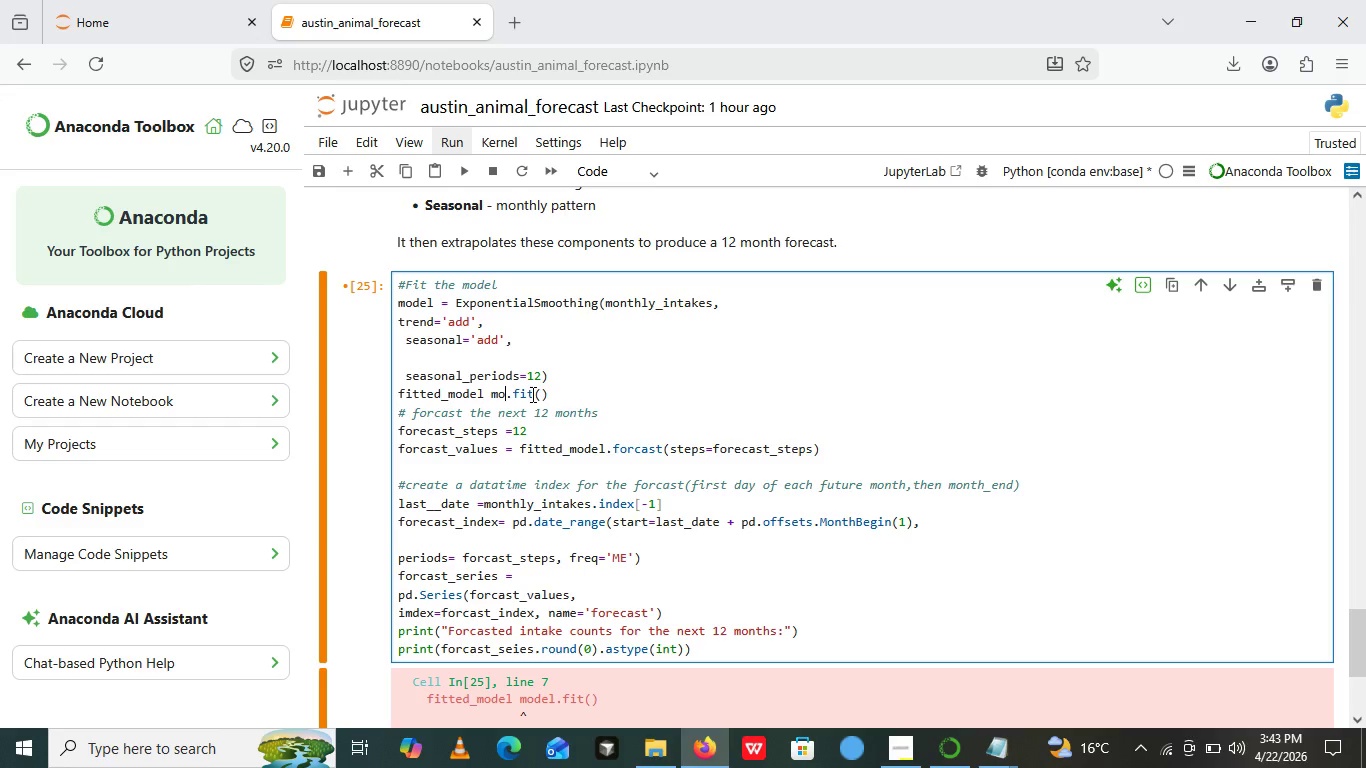 
key(Backspace)
 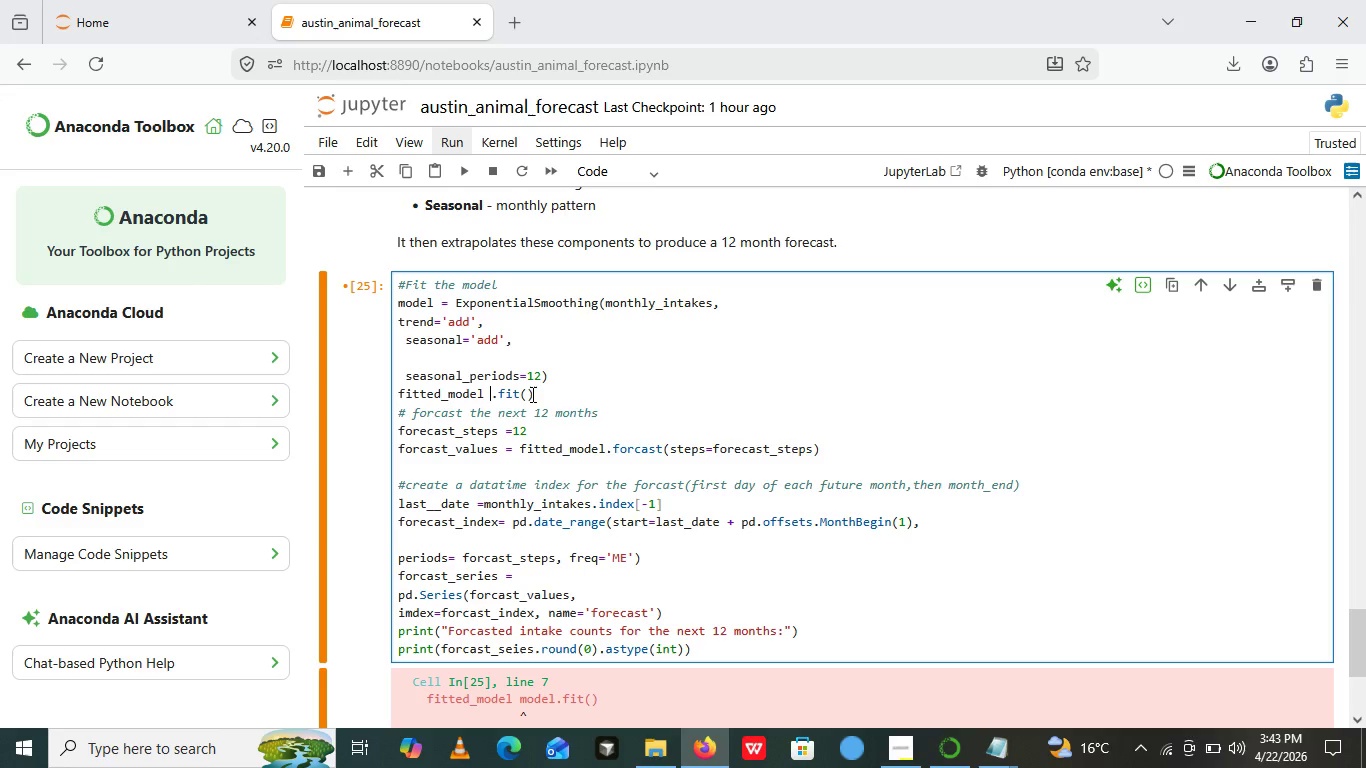 
key(Backspace)
 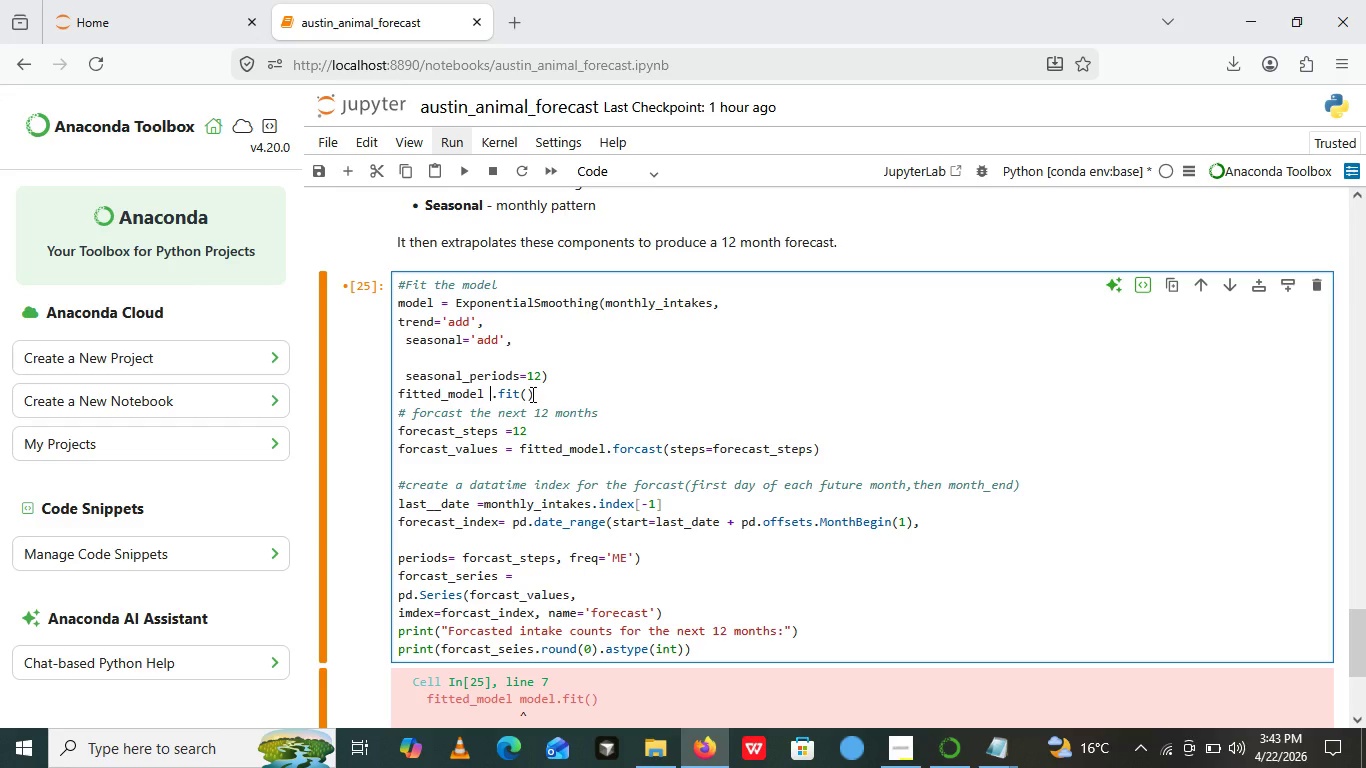 
key(Backspace)
 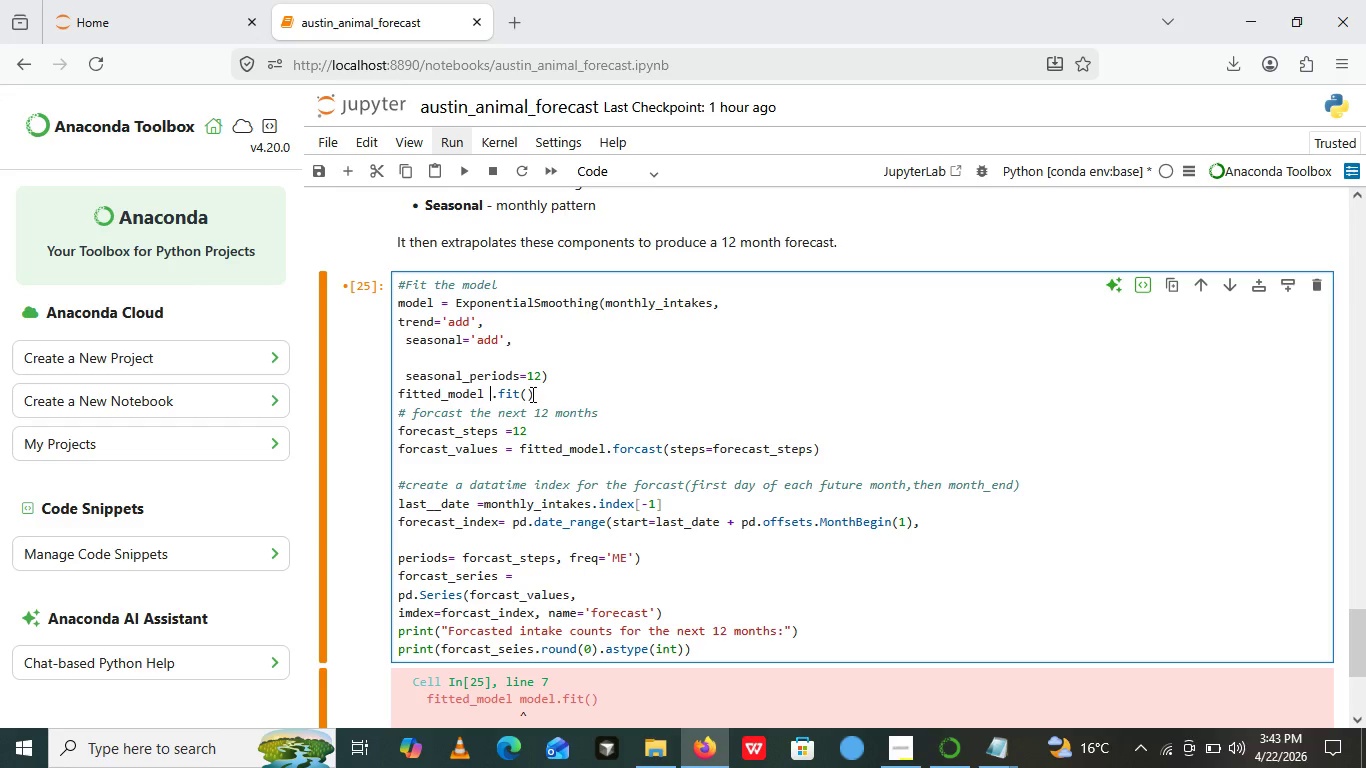 
key(Backspace)
 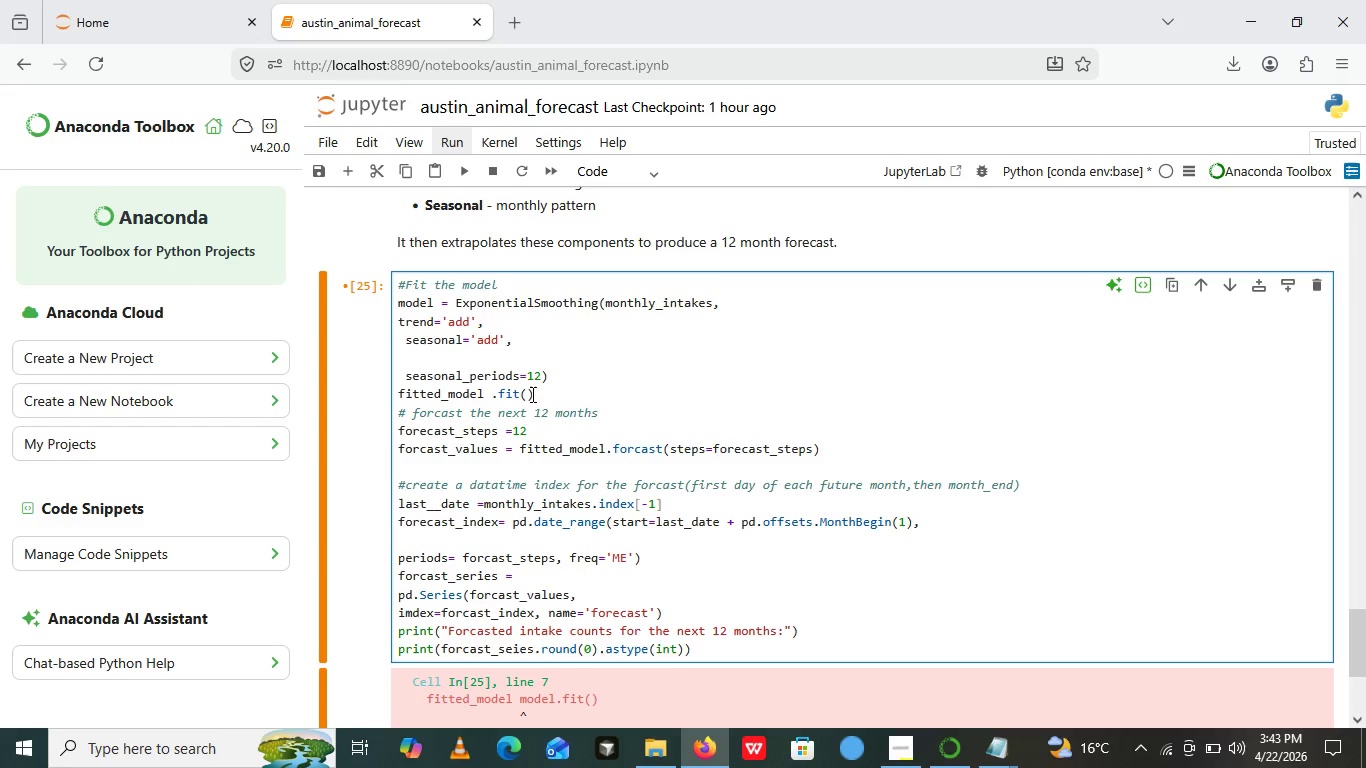 
key(Backspace)
 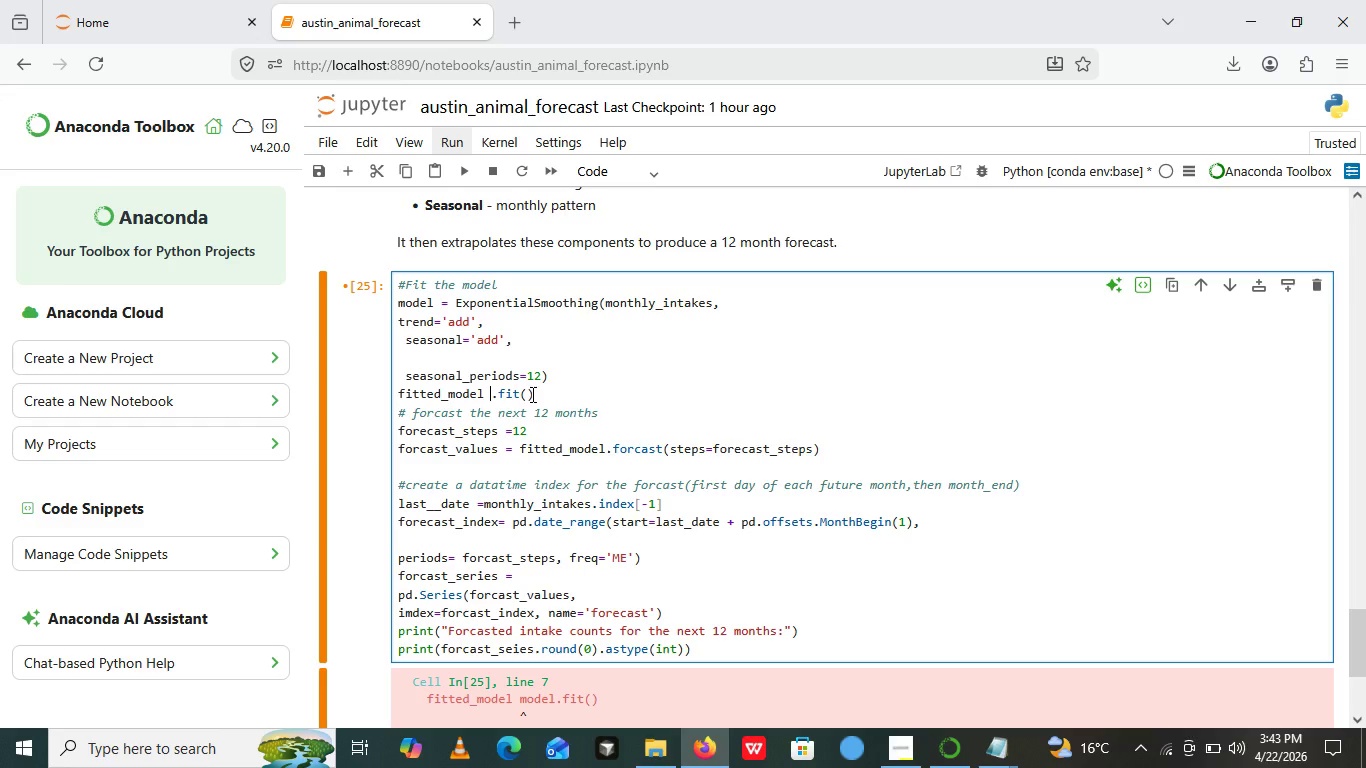 
wait(25.08)
 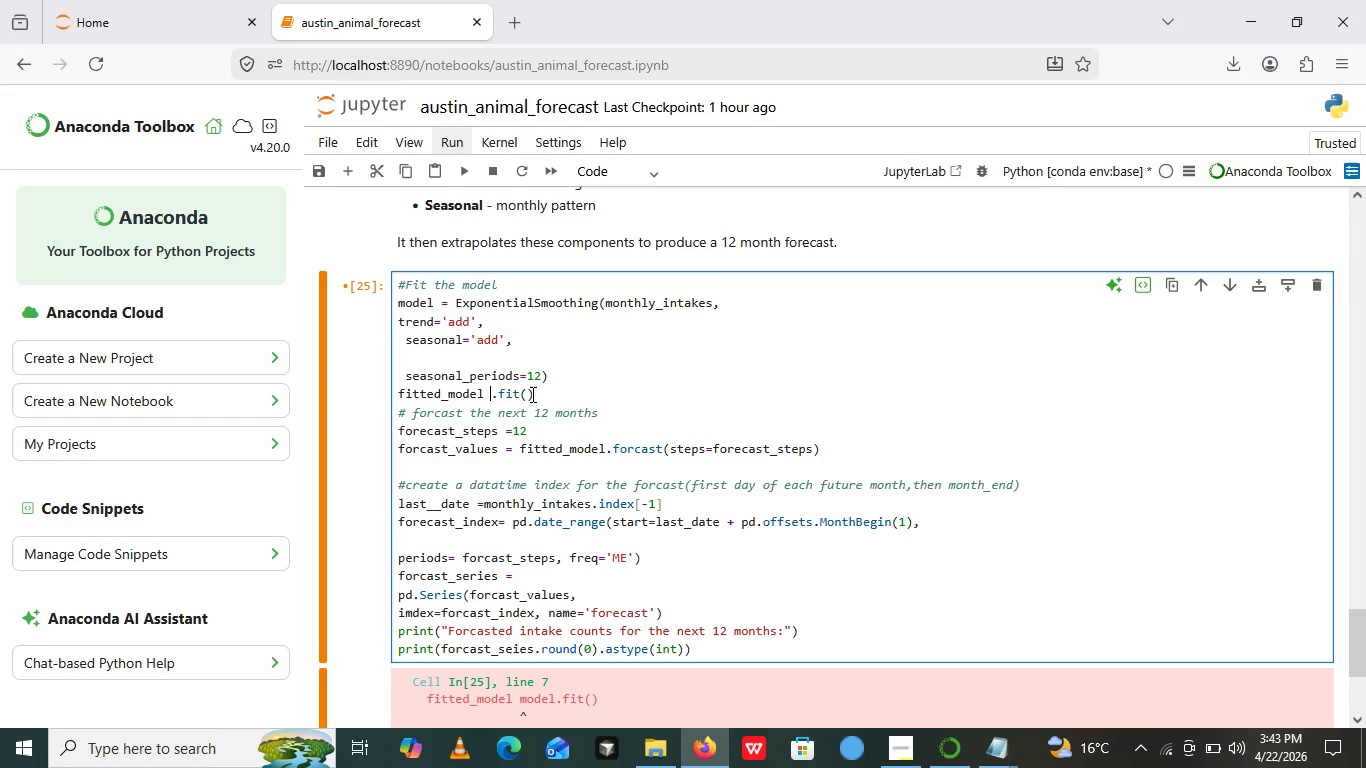 
key(Control+Z)
 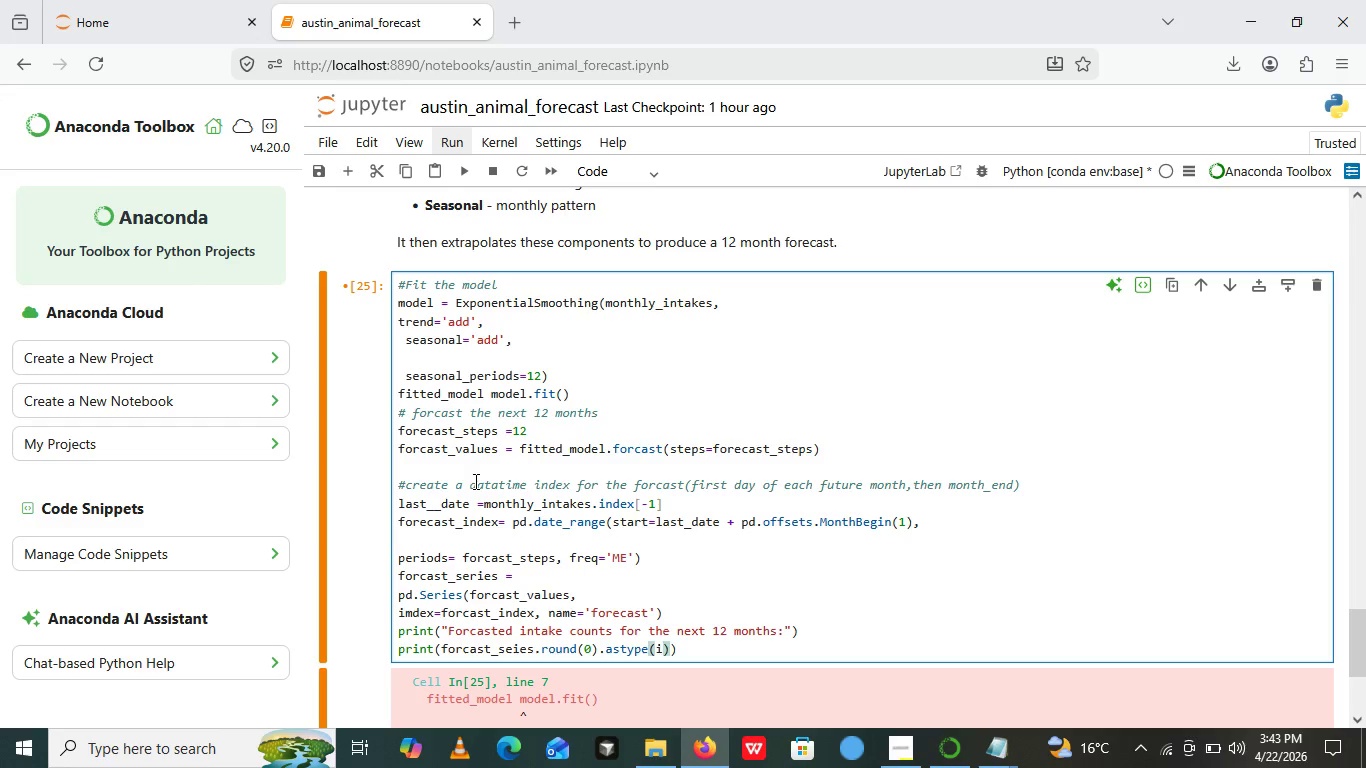 
key(Control+Z)
 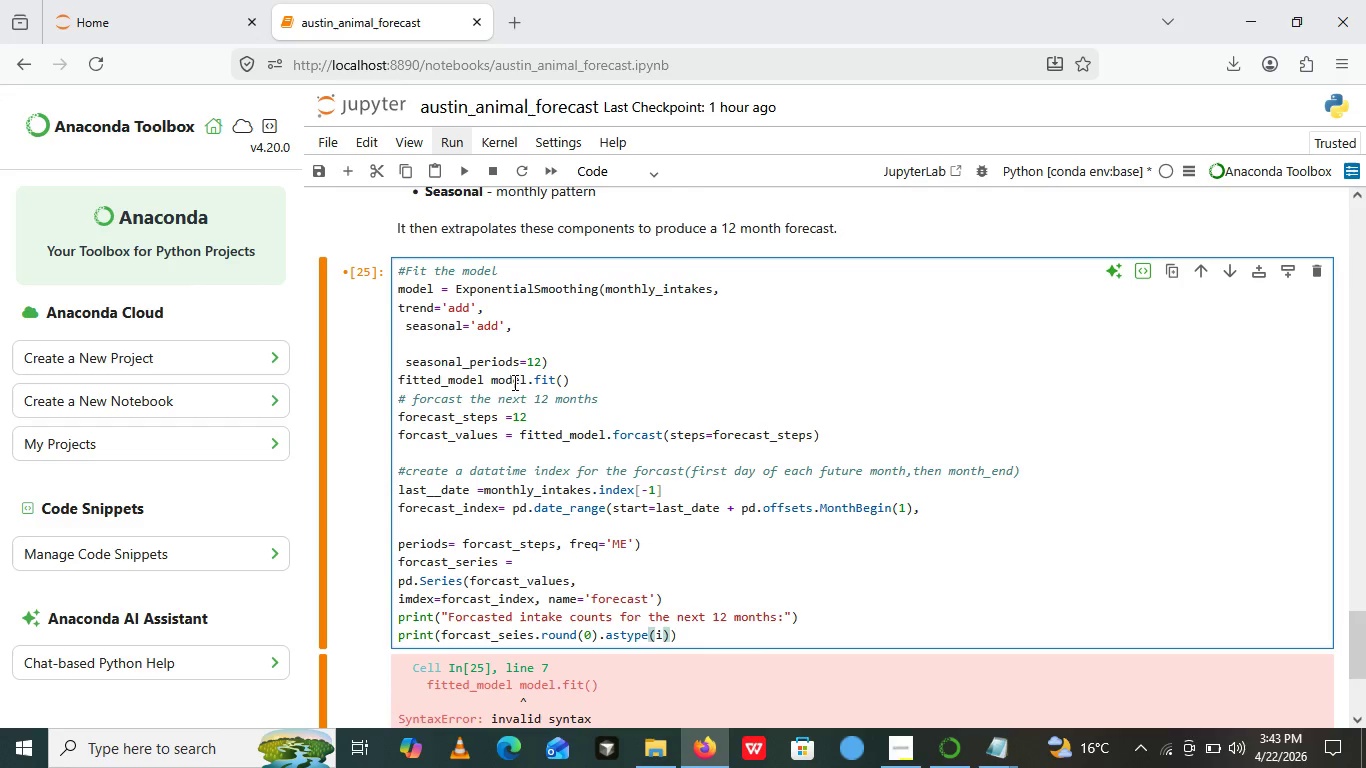 
wait(6.53)
 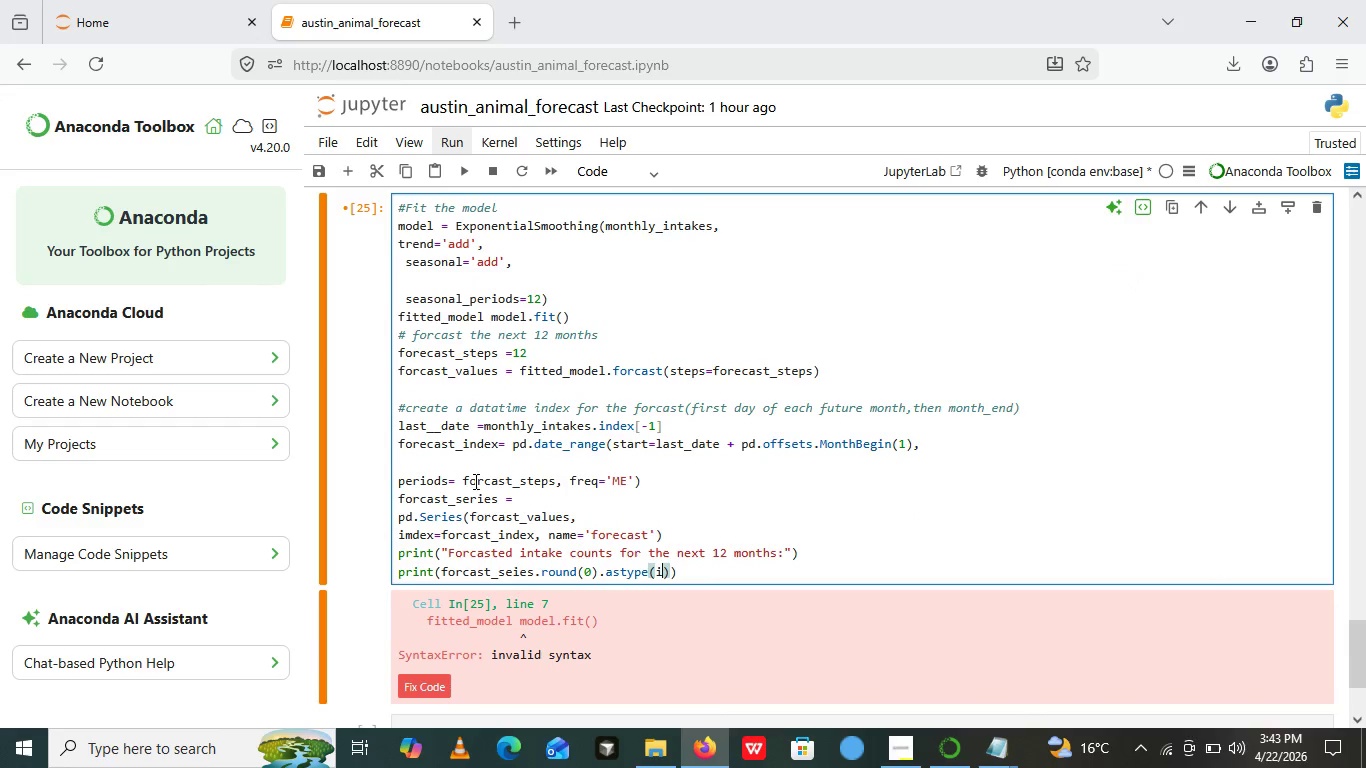 
left_click([521, 382])
 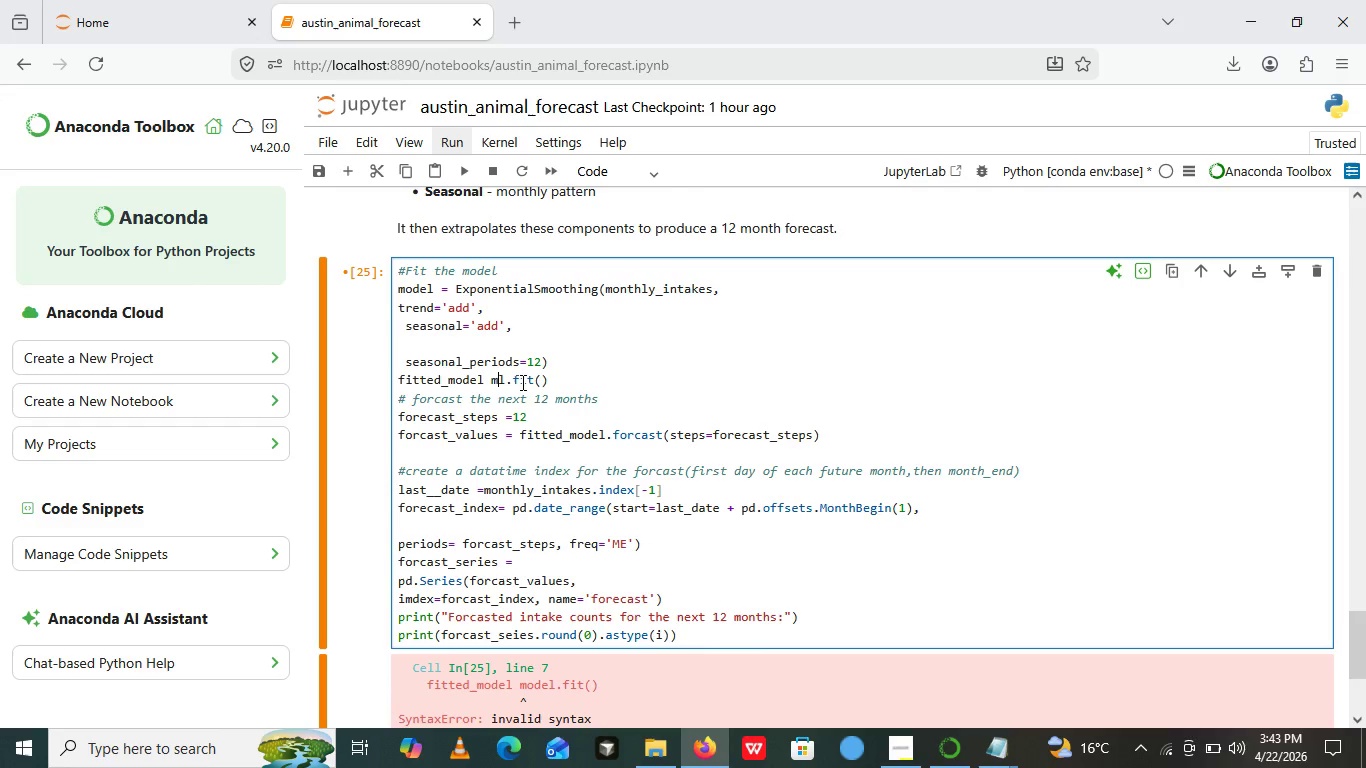 
key(Backspace)
 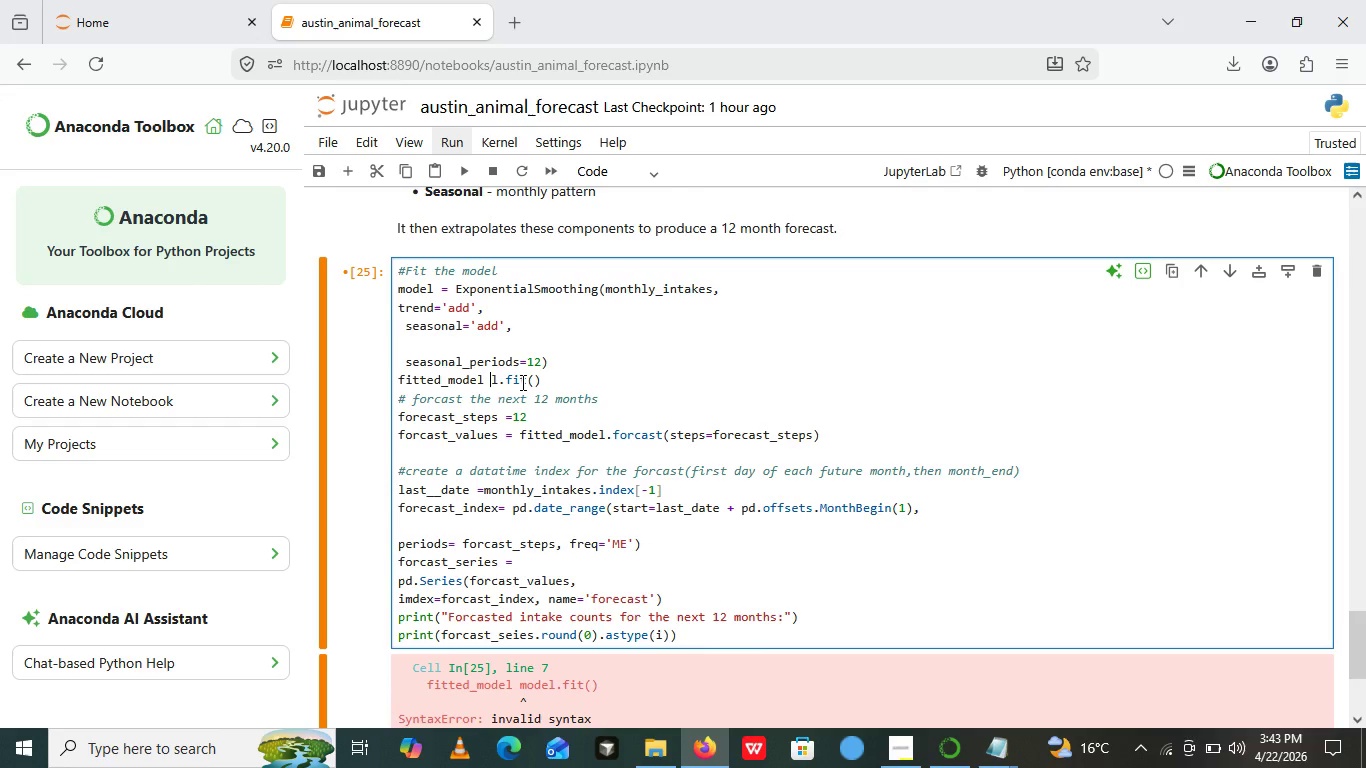 
key(Backspace)
 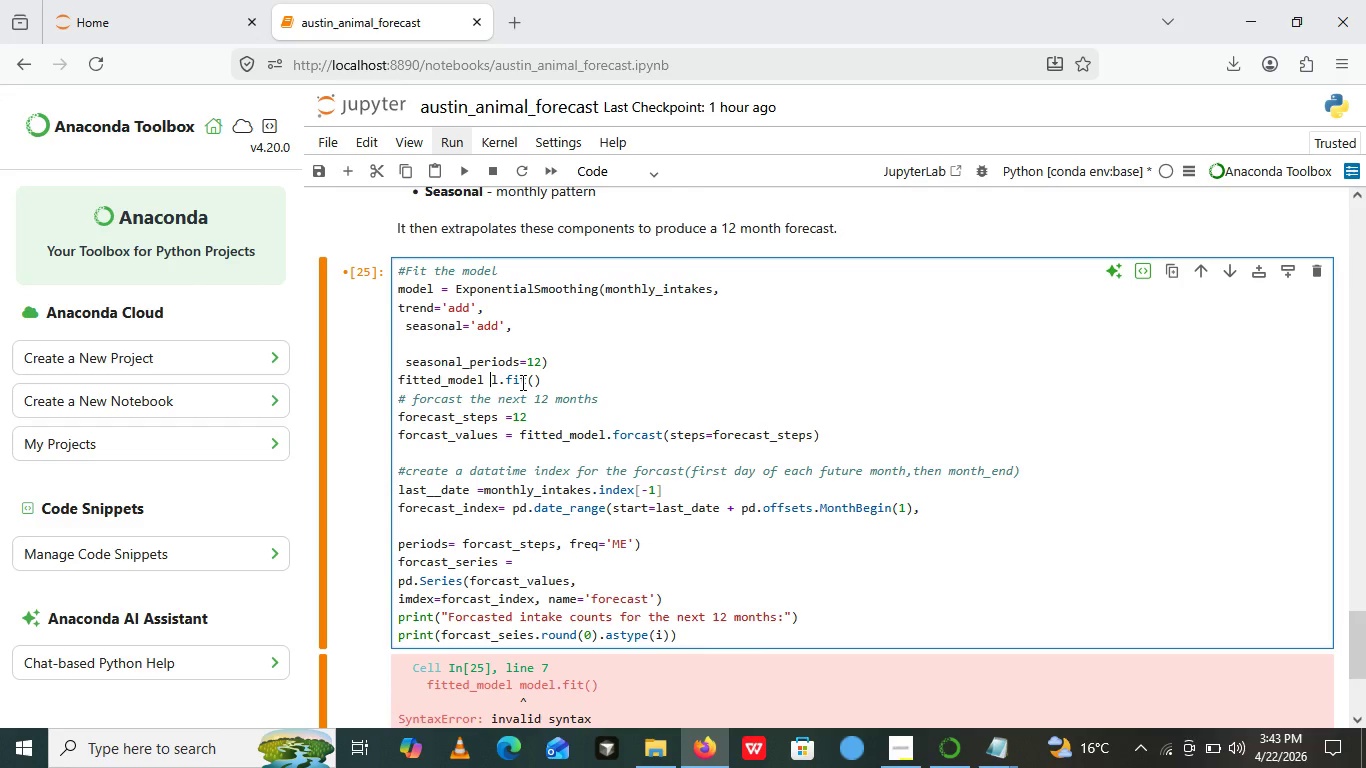 
key(Backspace)
 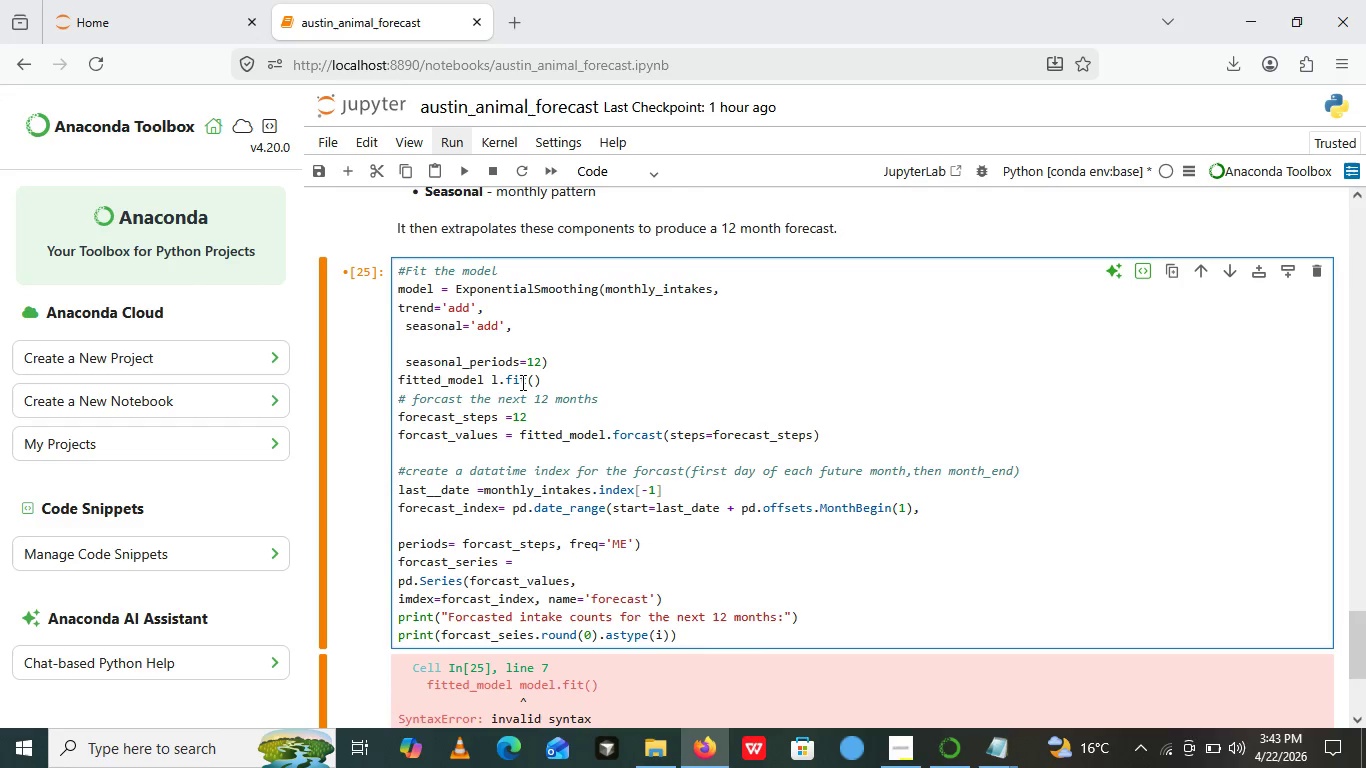 
key(Backspace)
 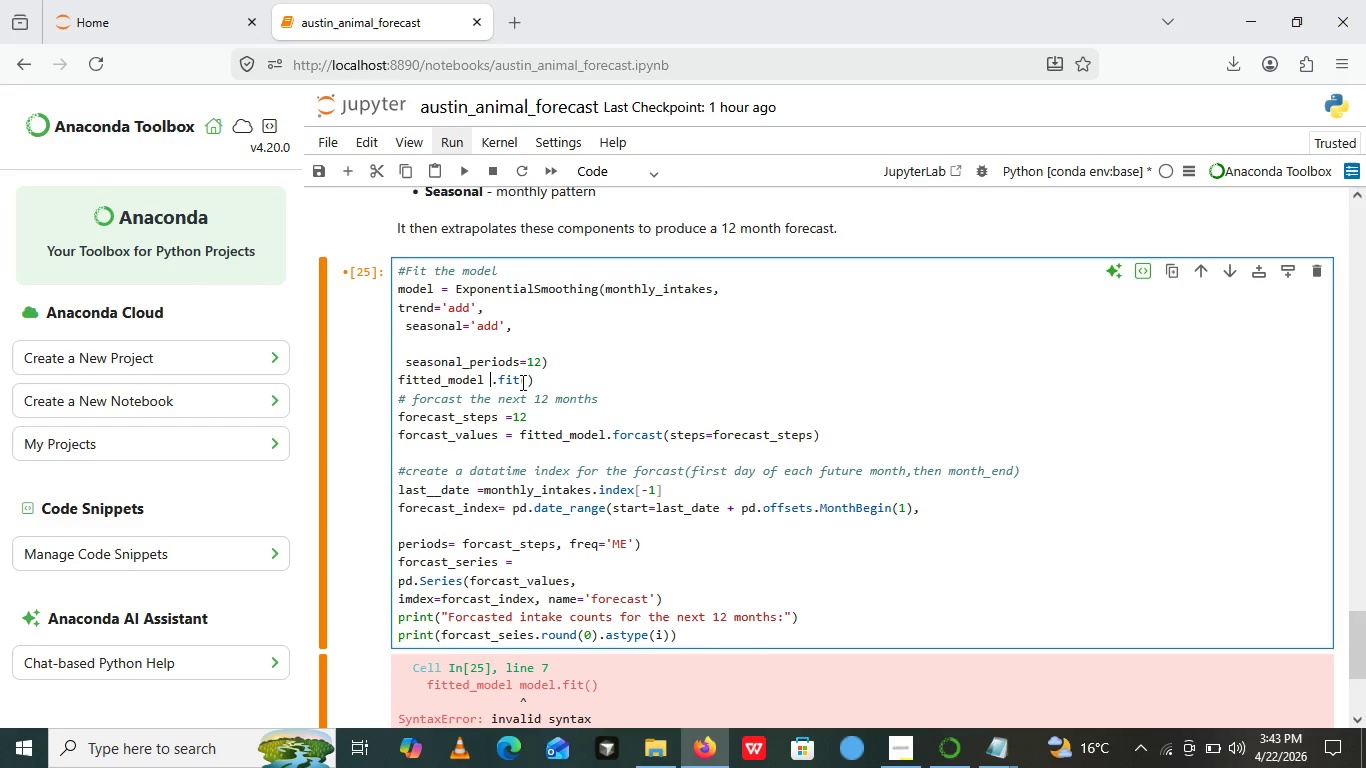 
key(ArrowRight)
 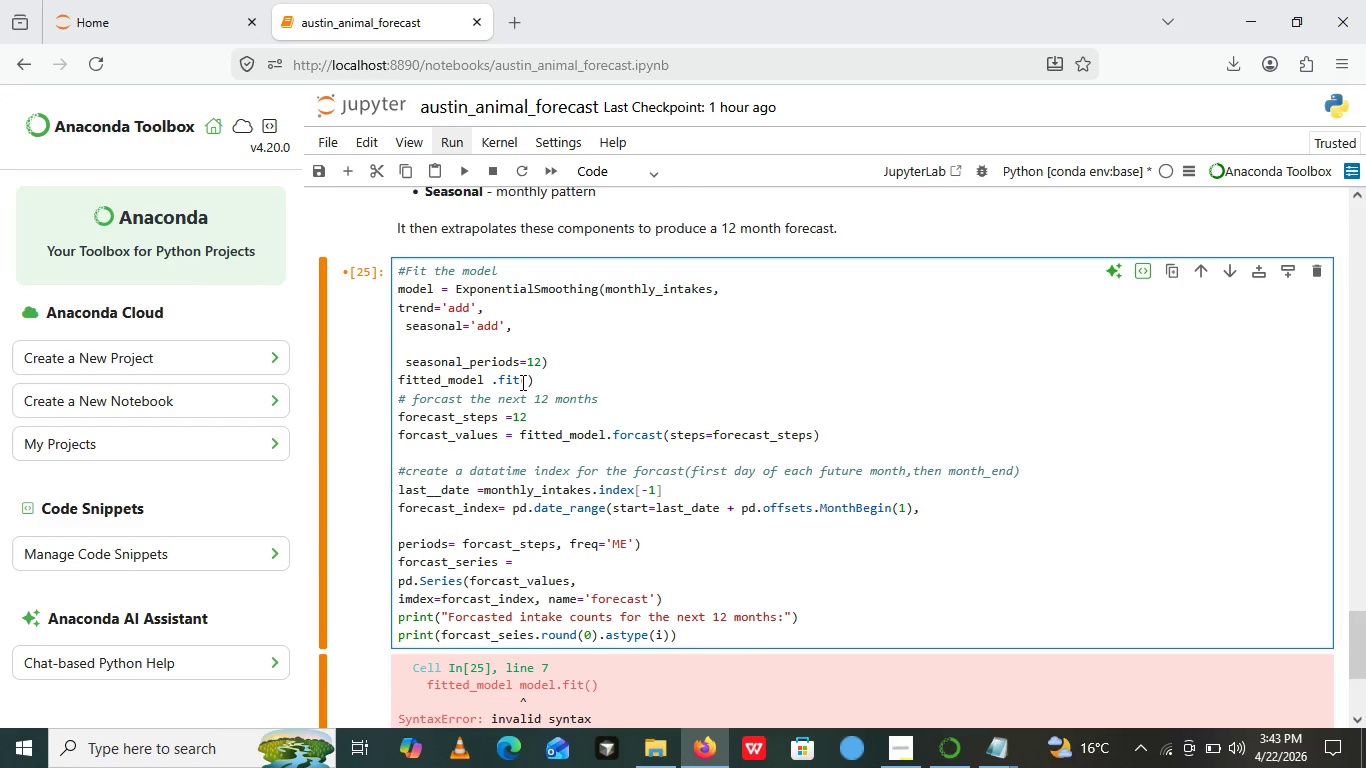 
key(Backspace)
 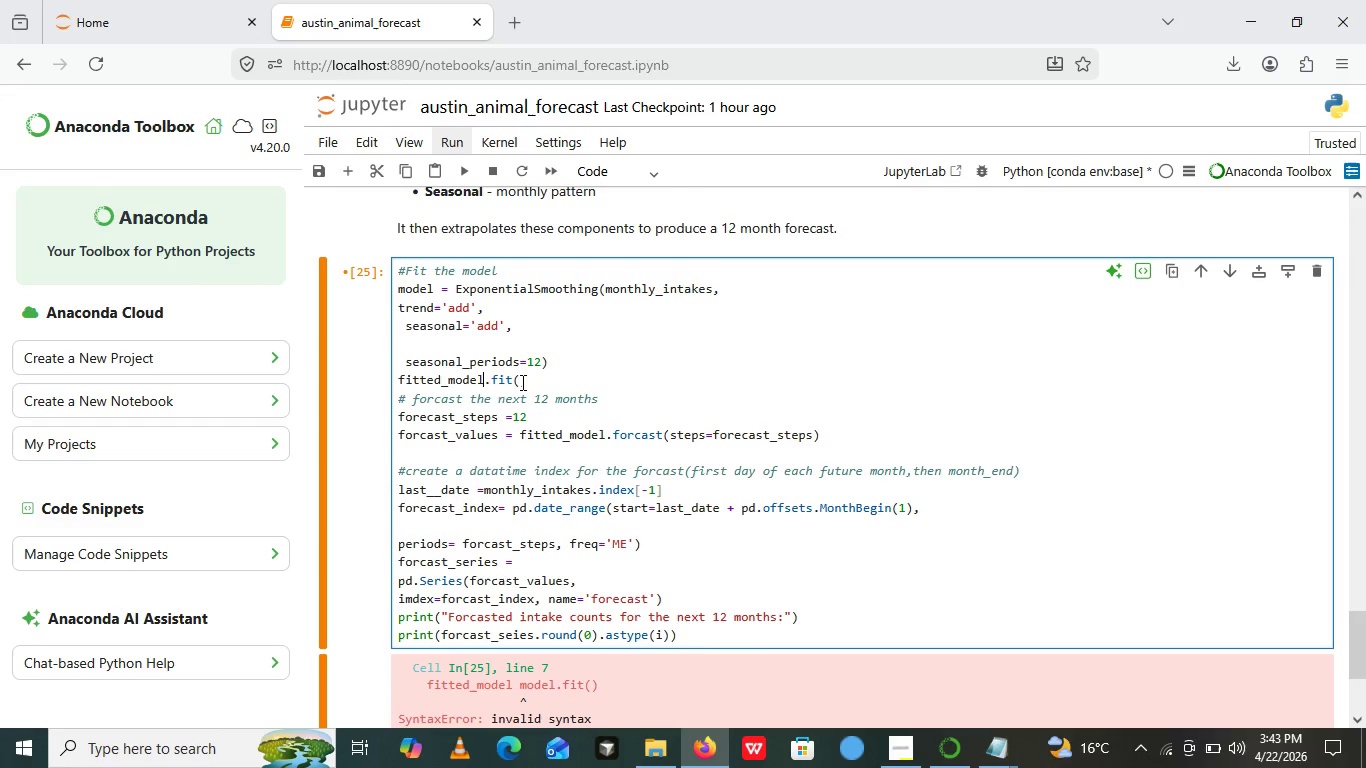 
key(Backspace)
 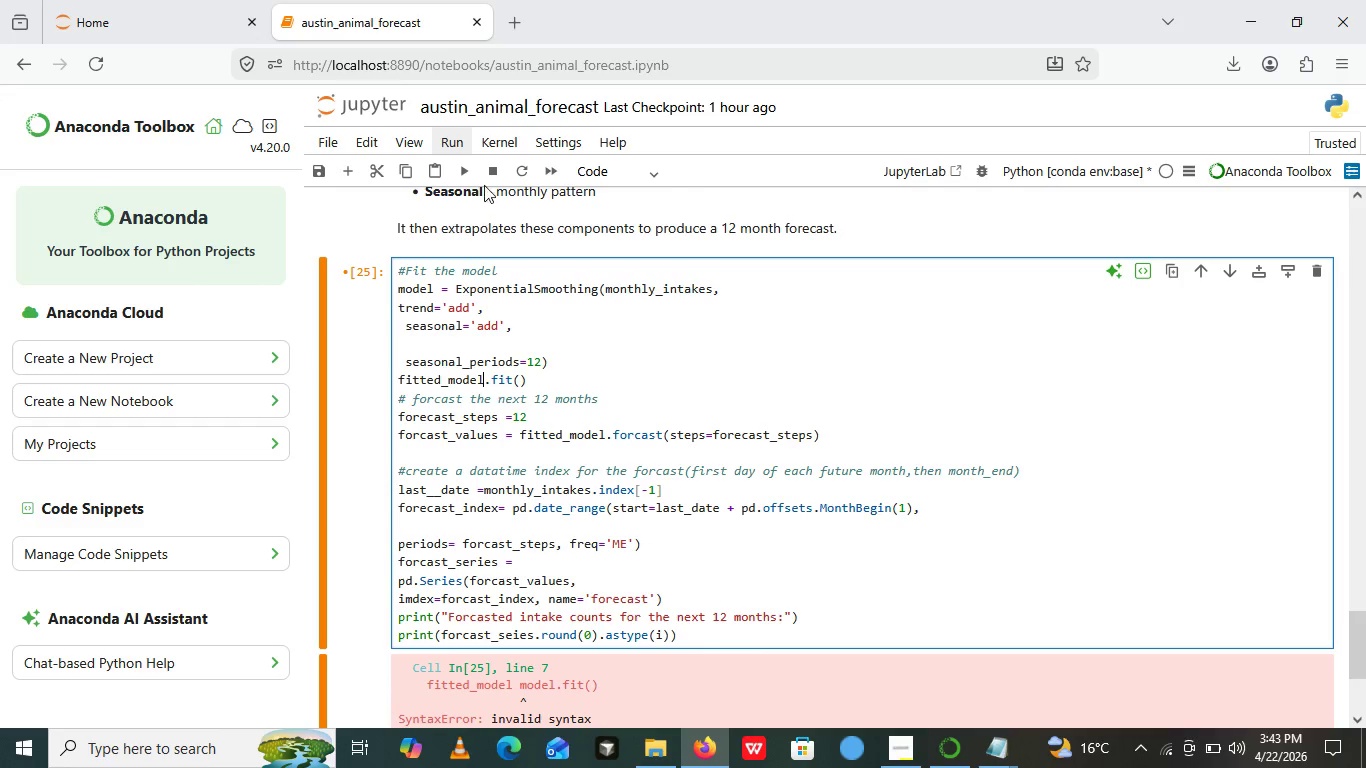 
wait(7.28)
 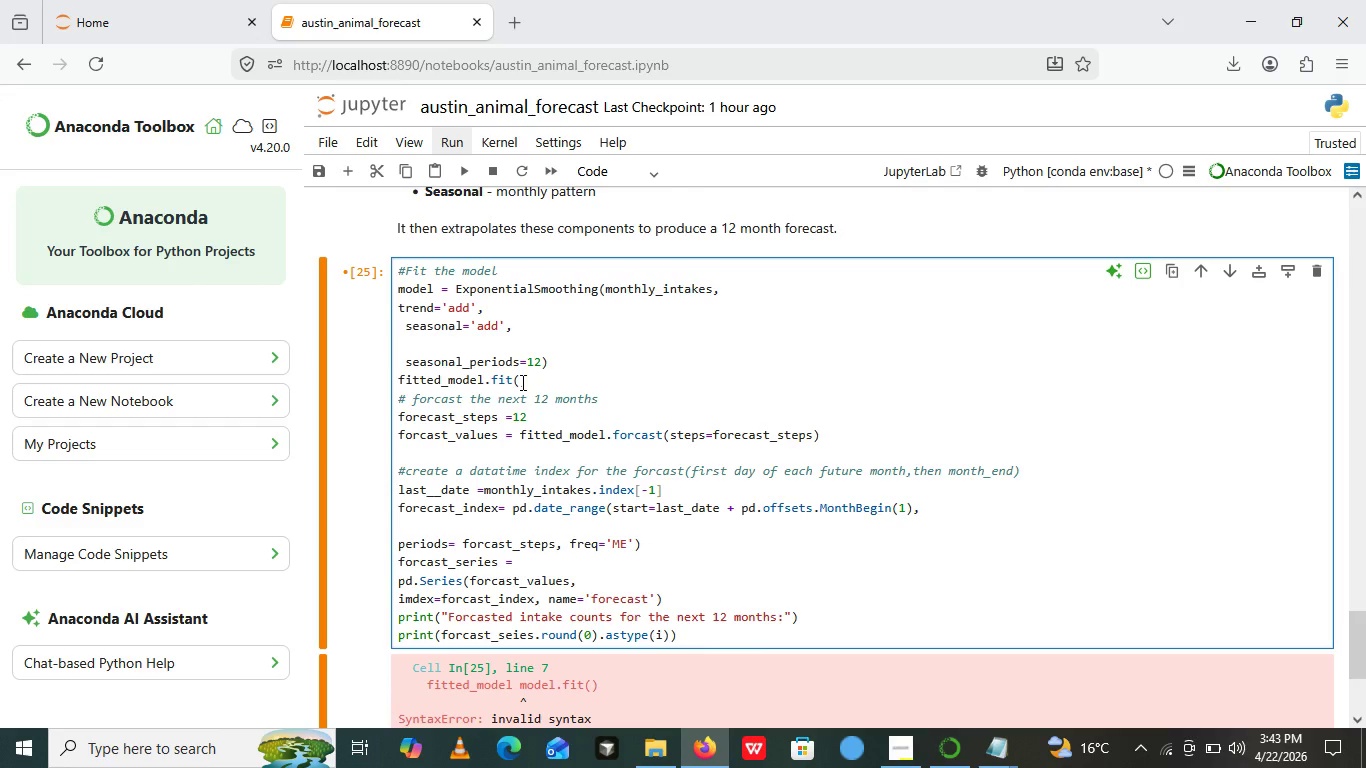 
left_click([462, 173])
 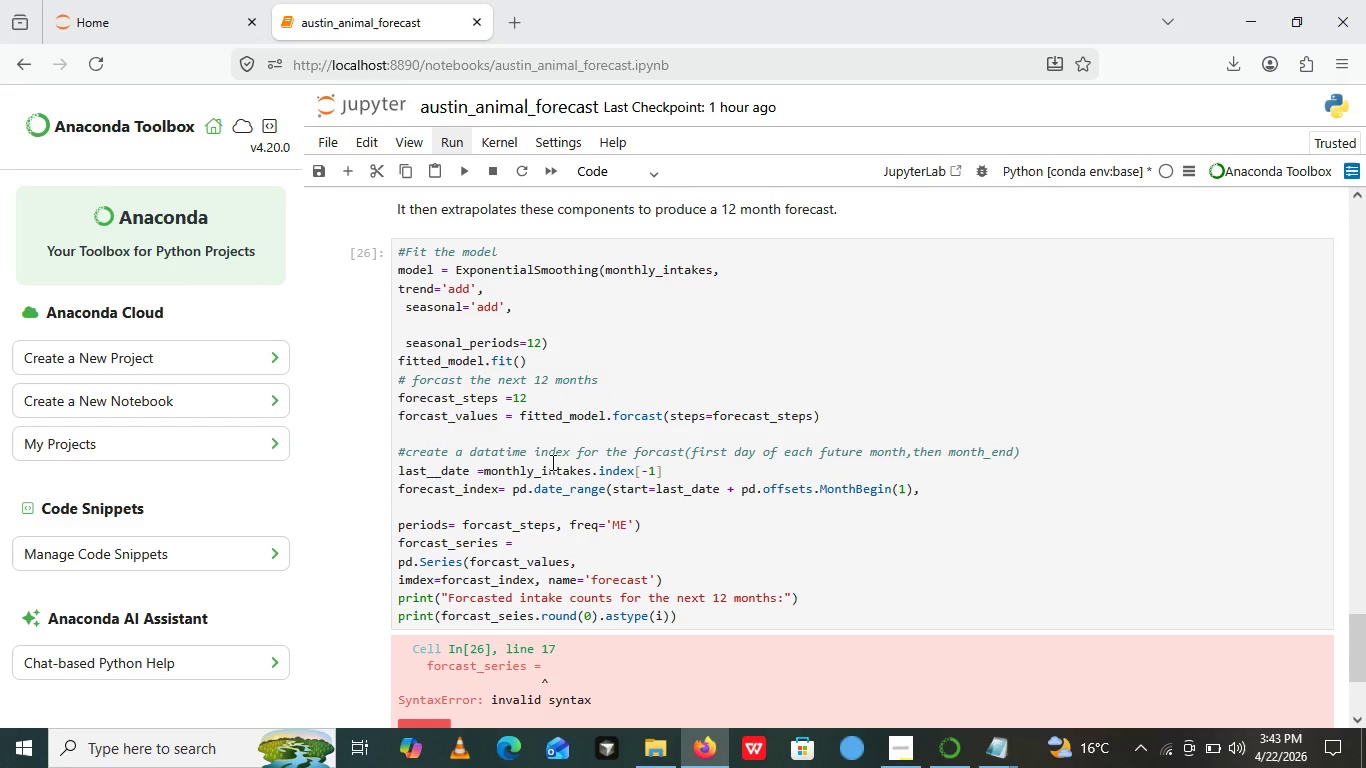 
wait(13.25)
 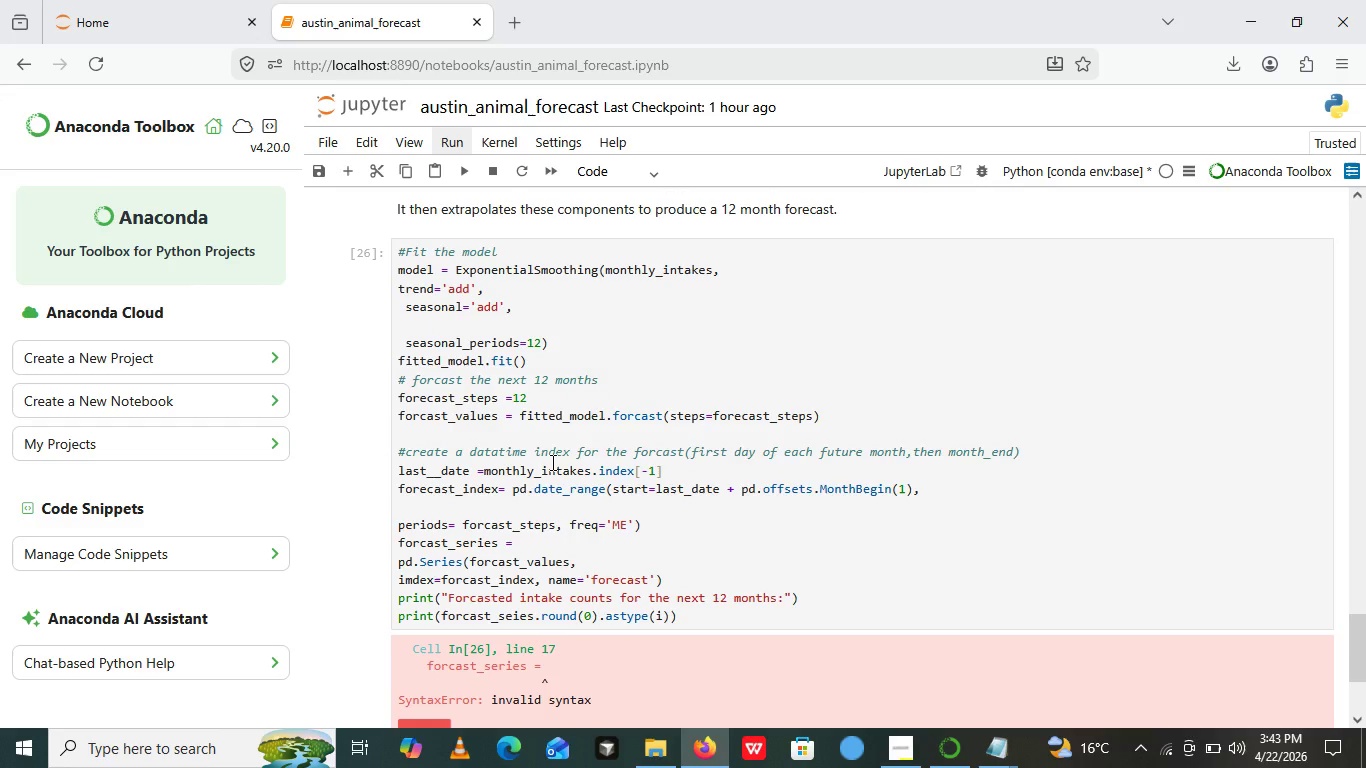 
left_click([399, 563])
 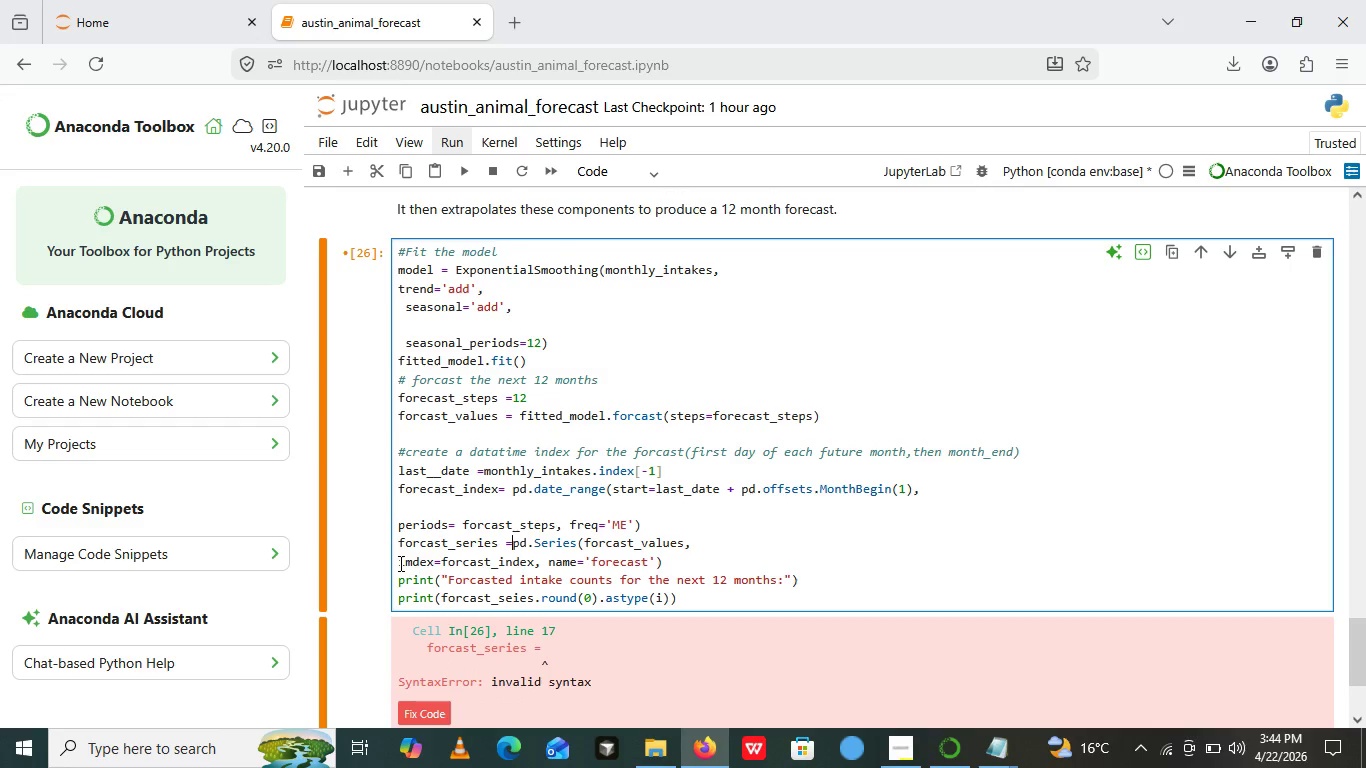 
key(Backspace)
 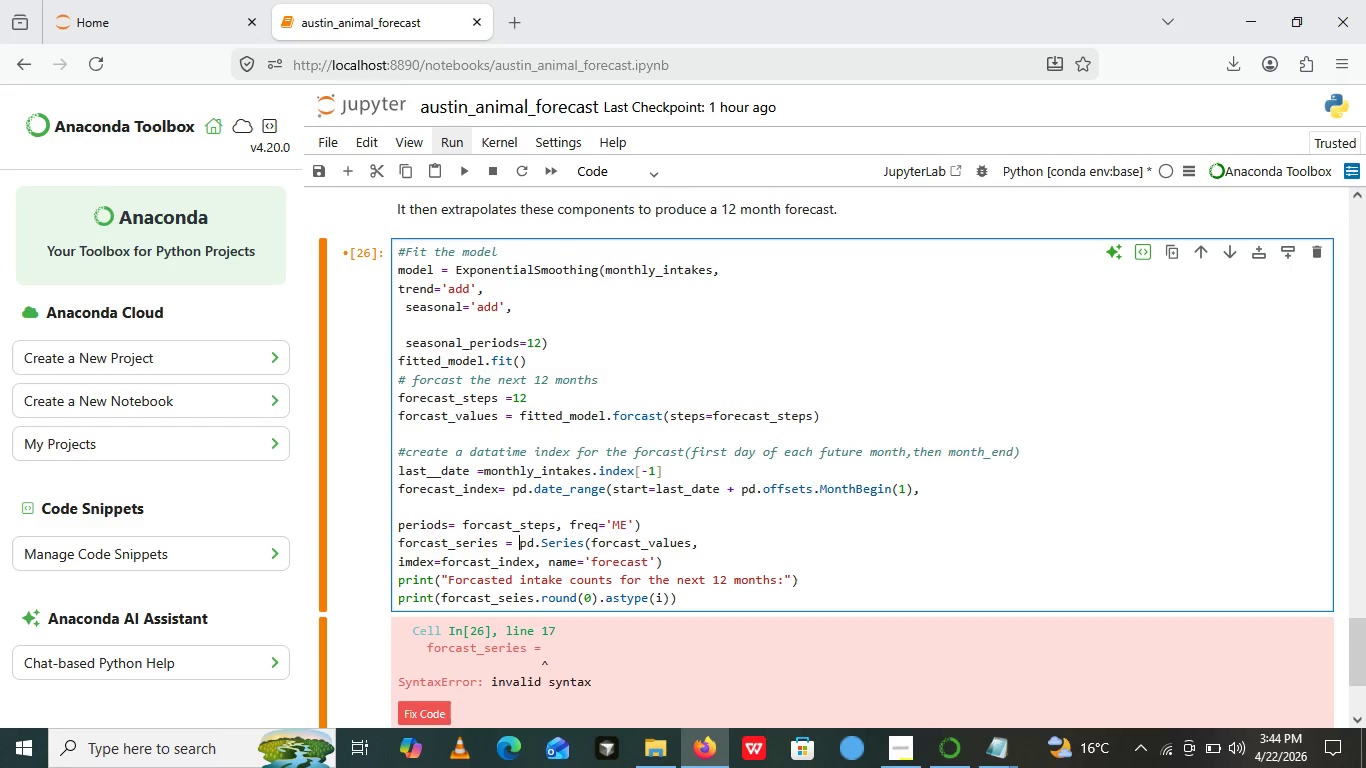 
key(Space)
 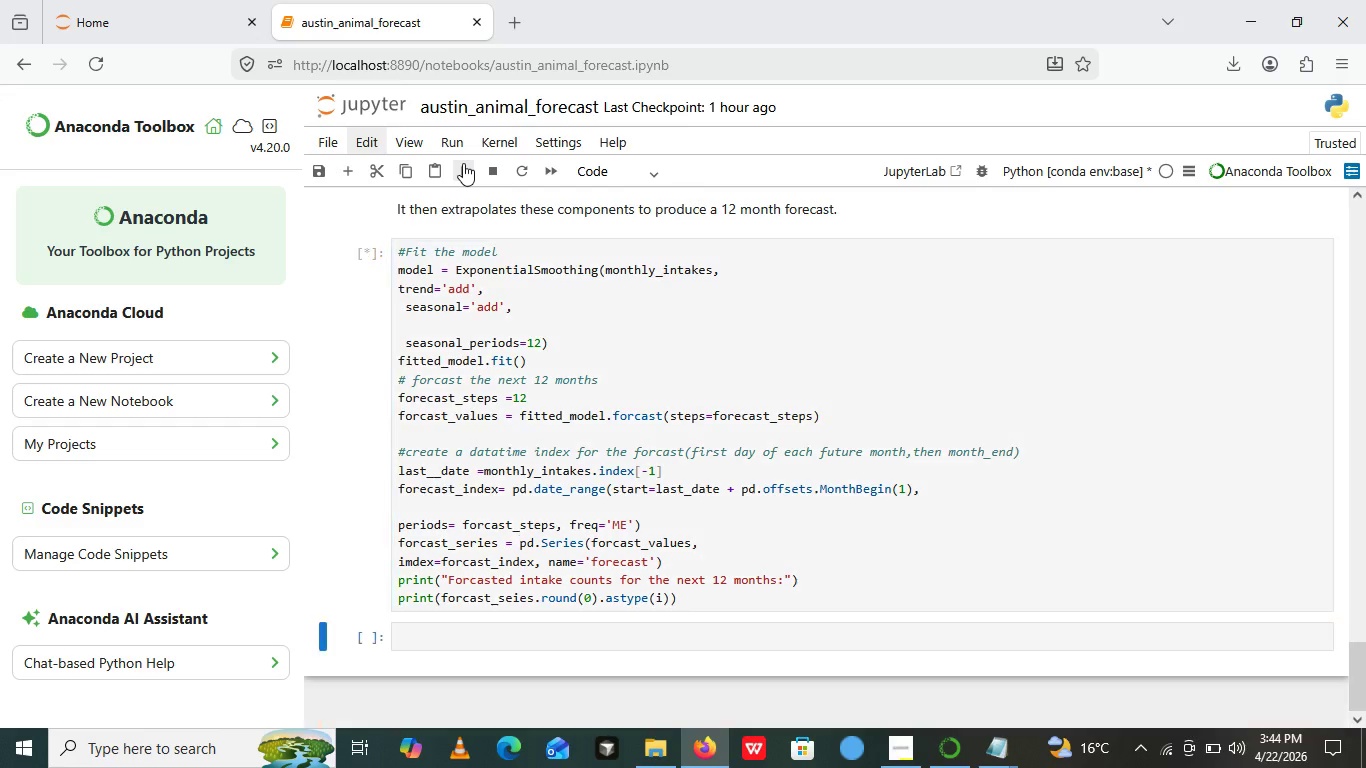 
left_click([463, 163])
 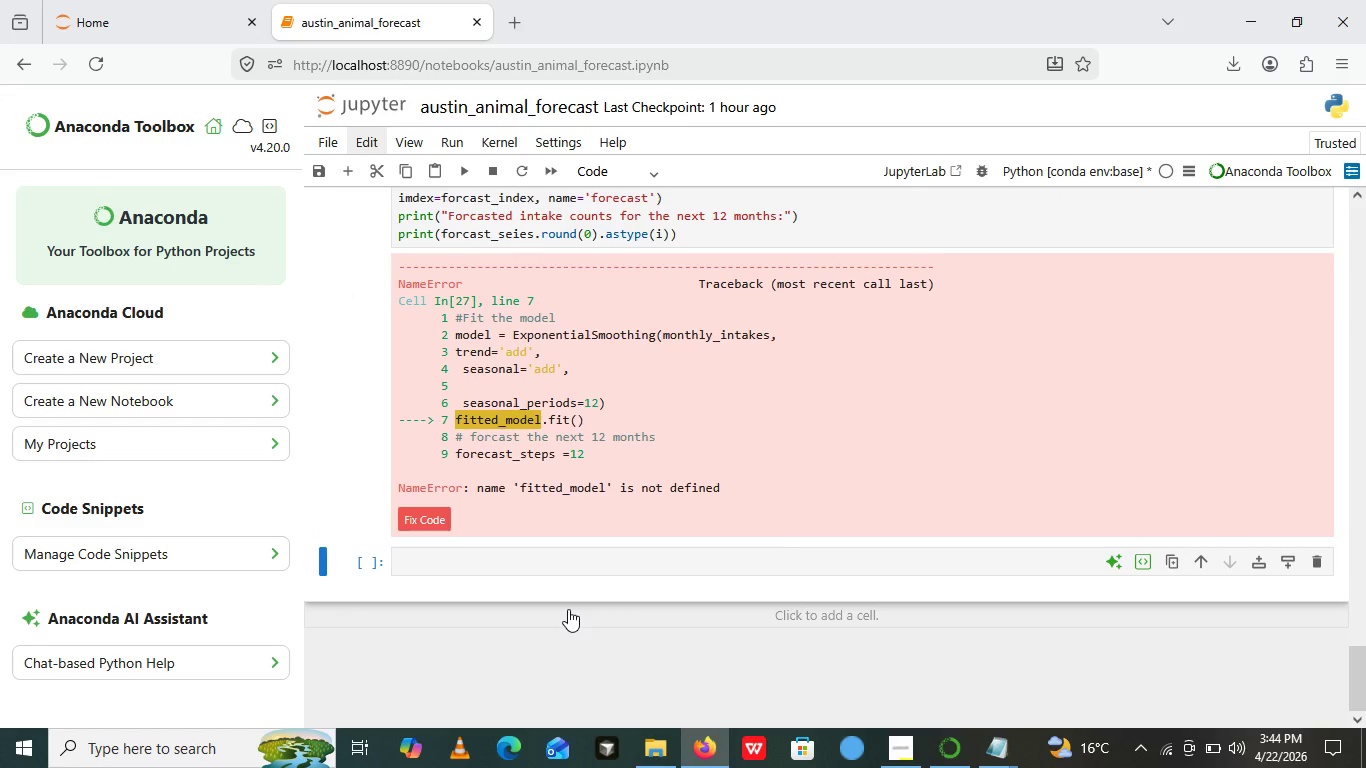 
wait(50.88)
 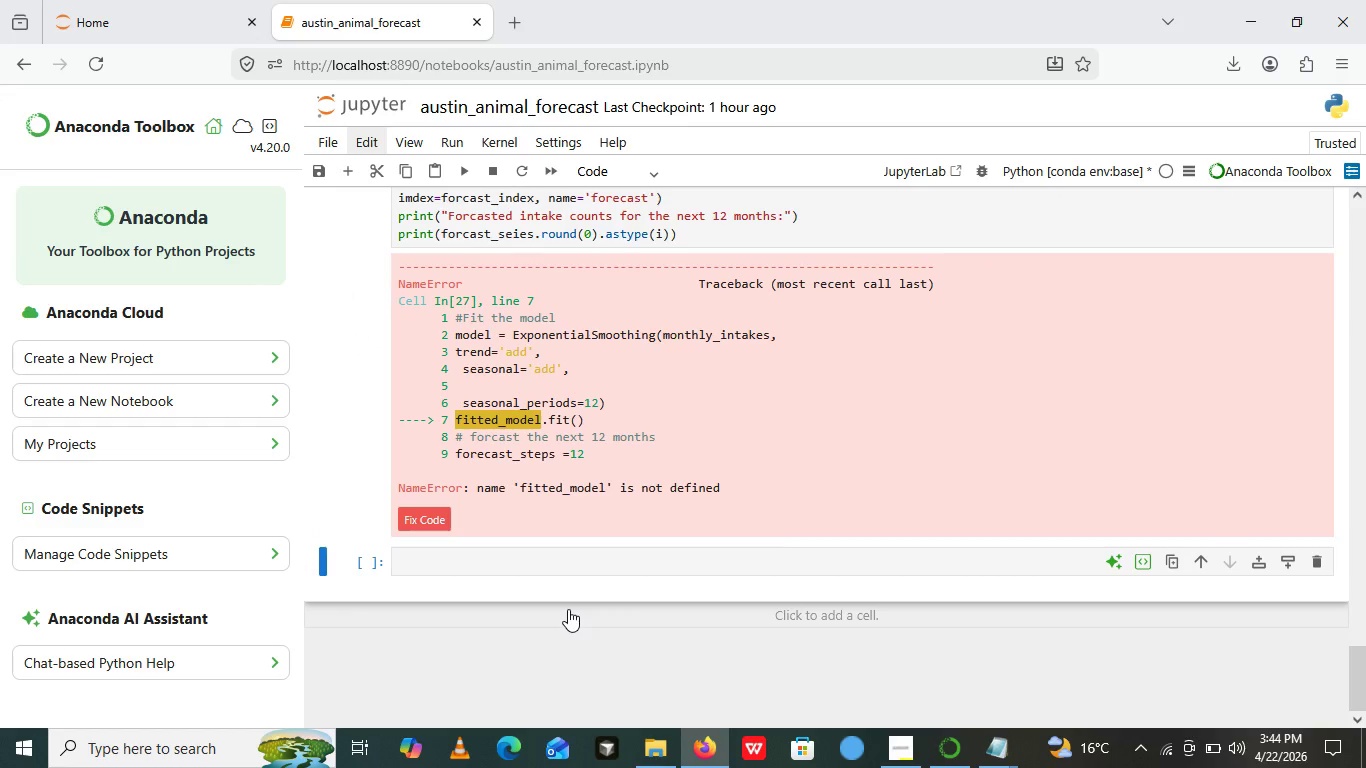 
left_click([407, 387])
 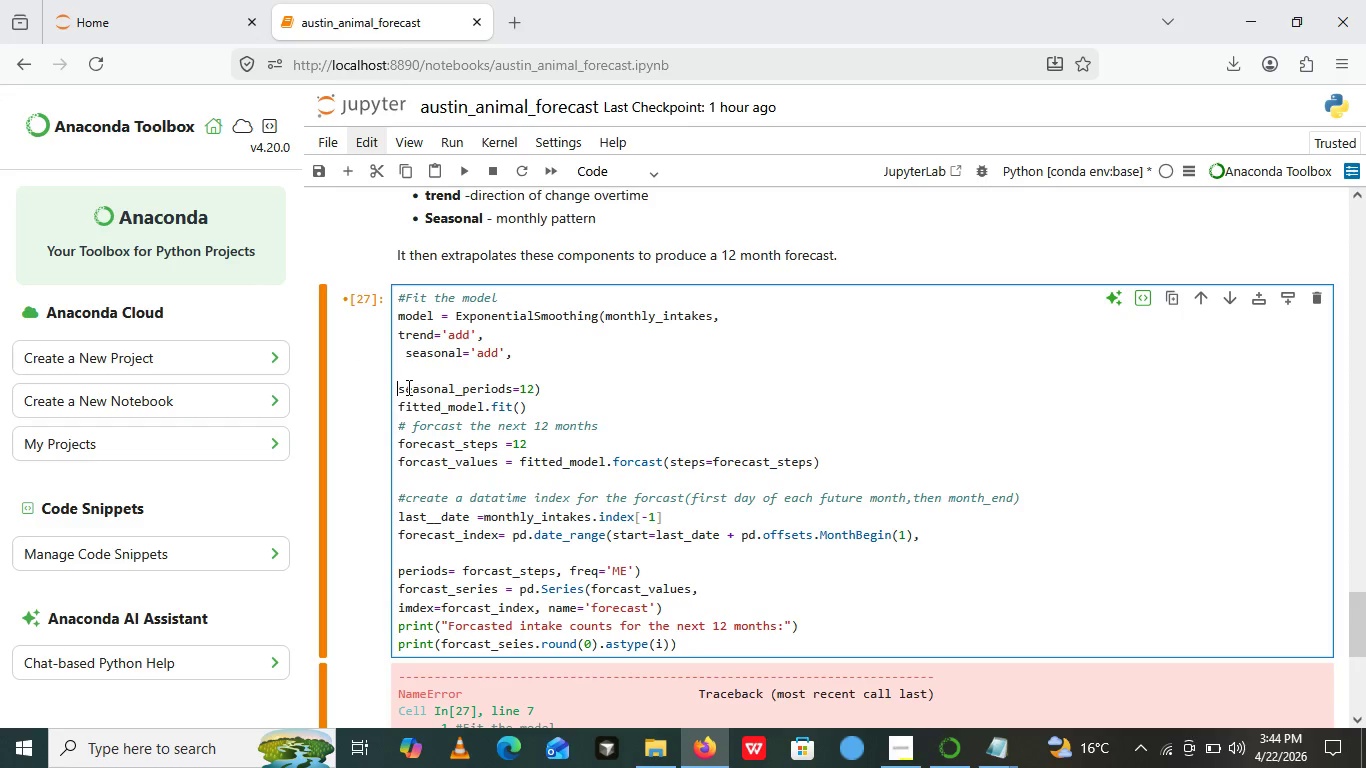 
key(Backspace)
 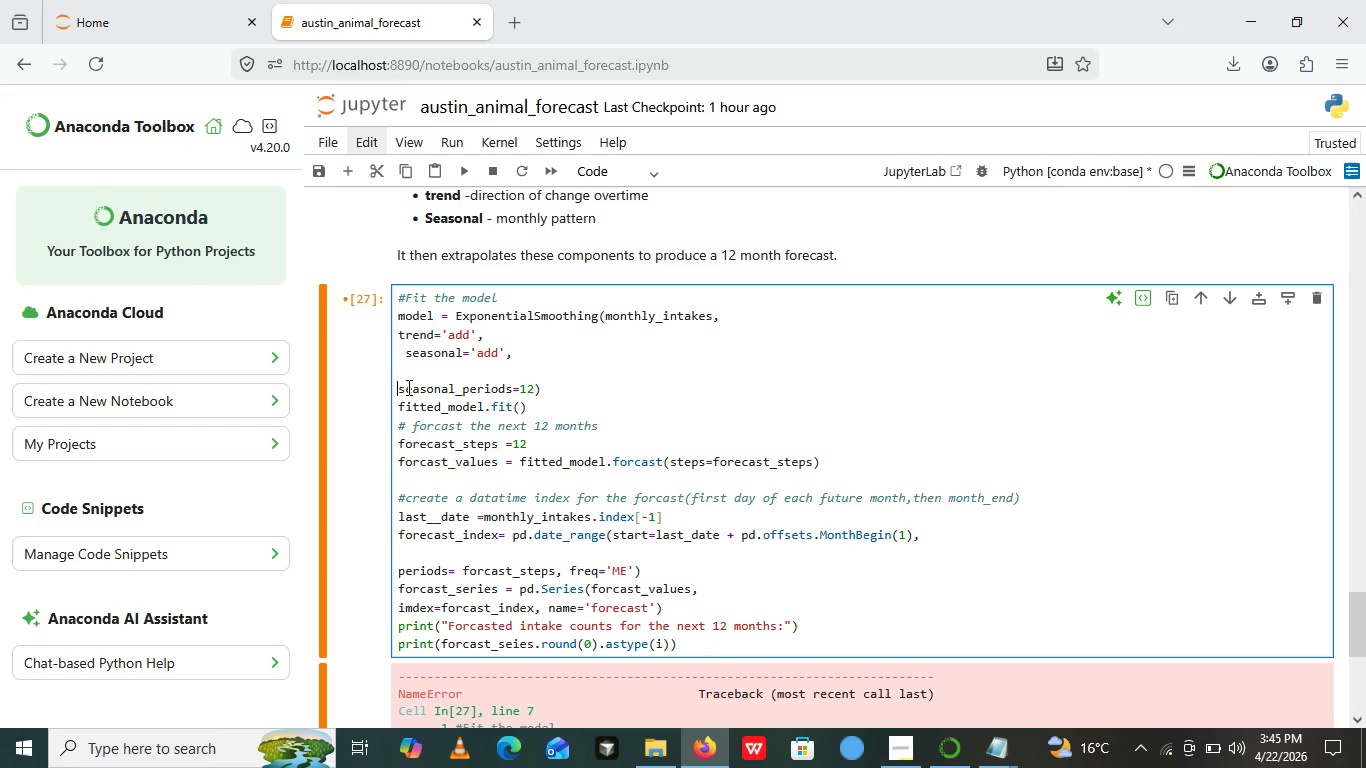 
wait(10.52)
 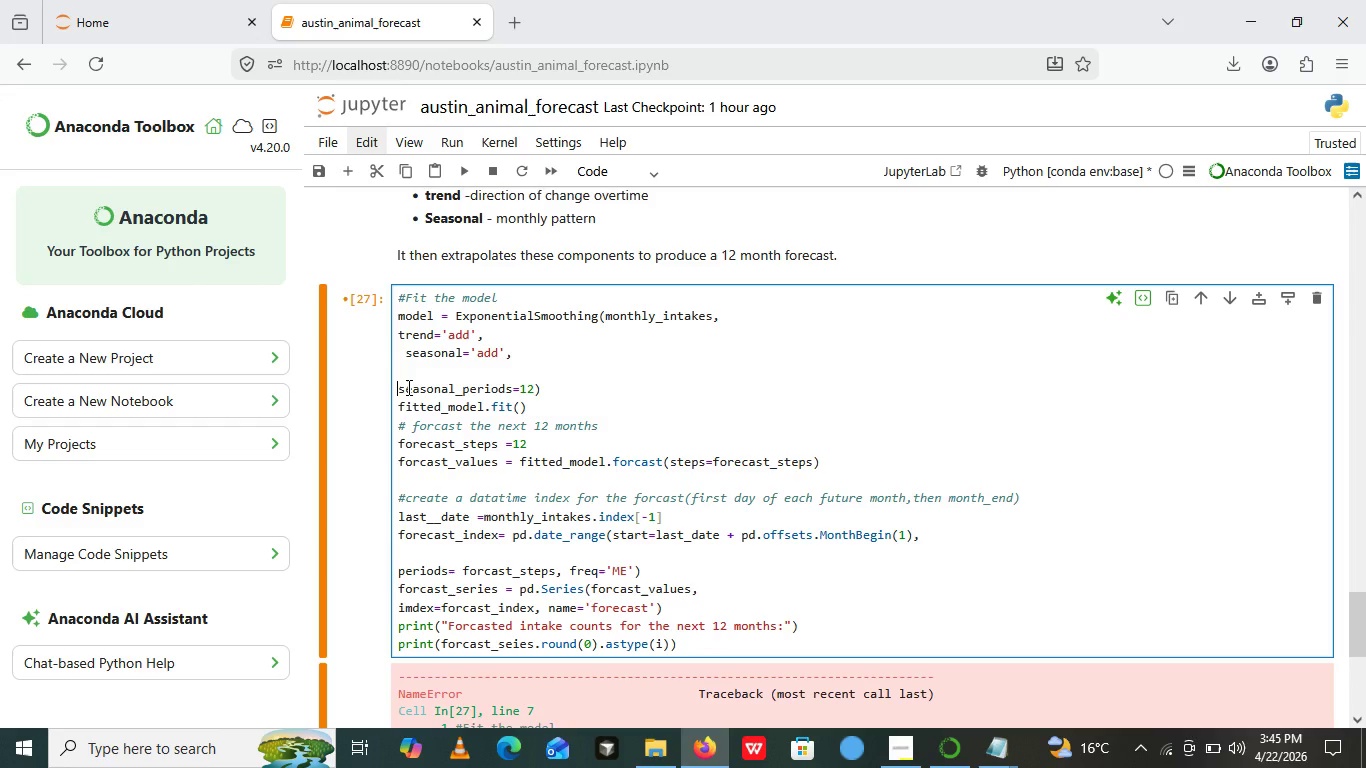 
left_click([530, 403])
 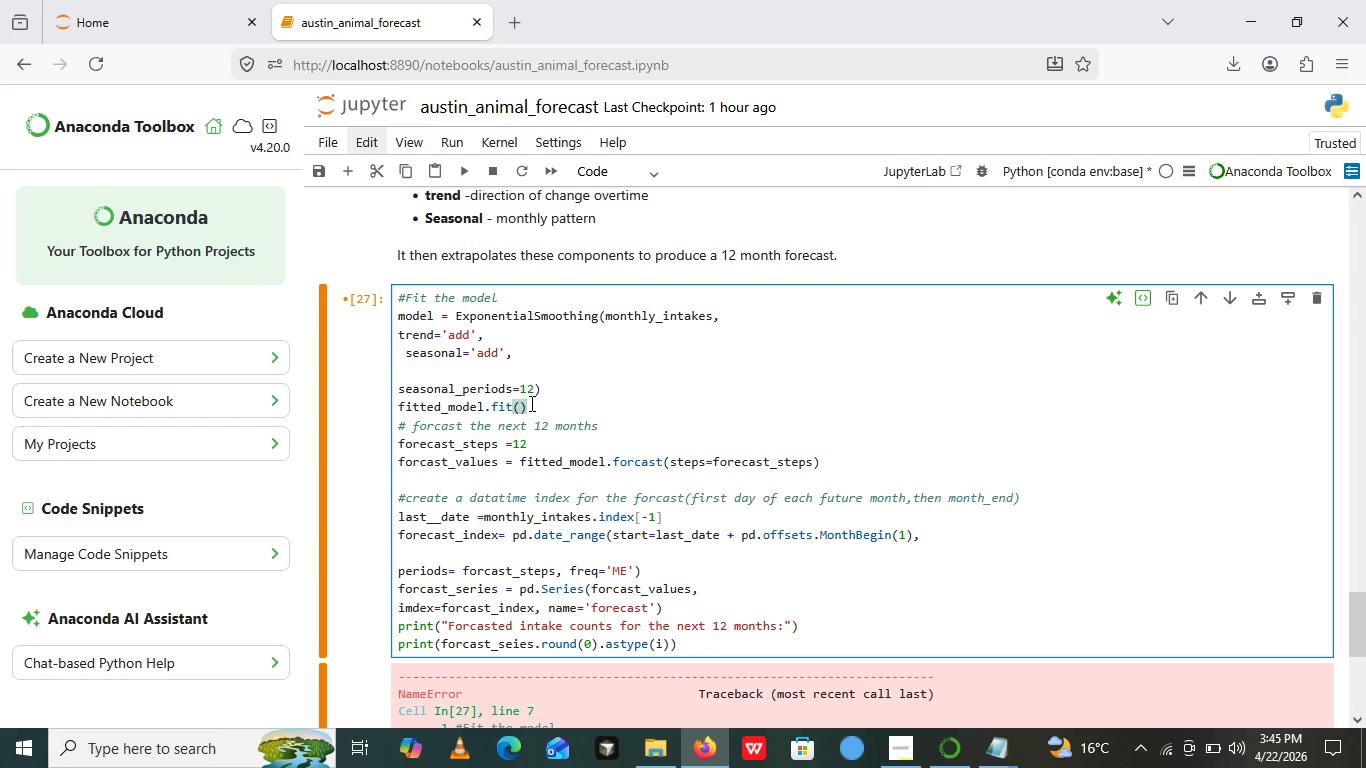 
wait(11.92)
 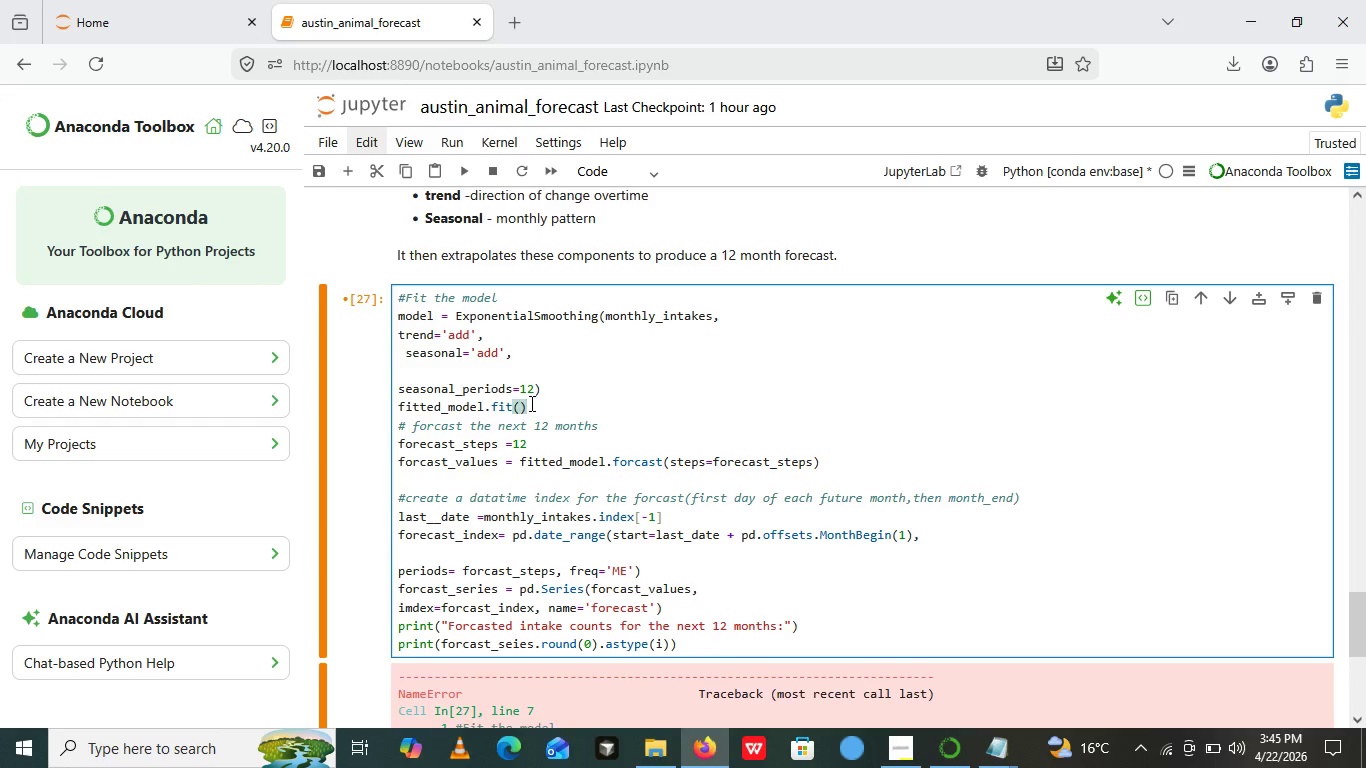 
left_click([445, 404])
 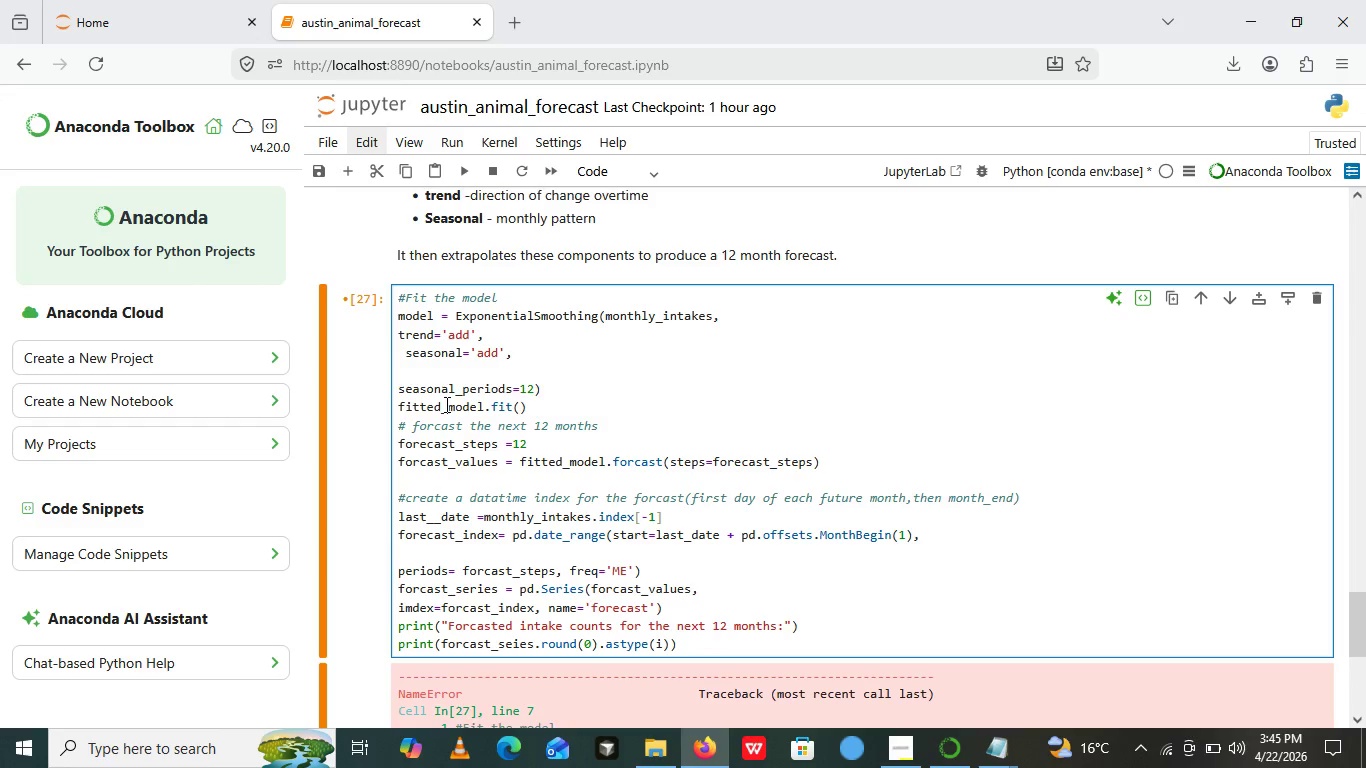 
type(Model= )
 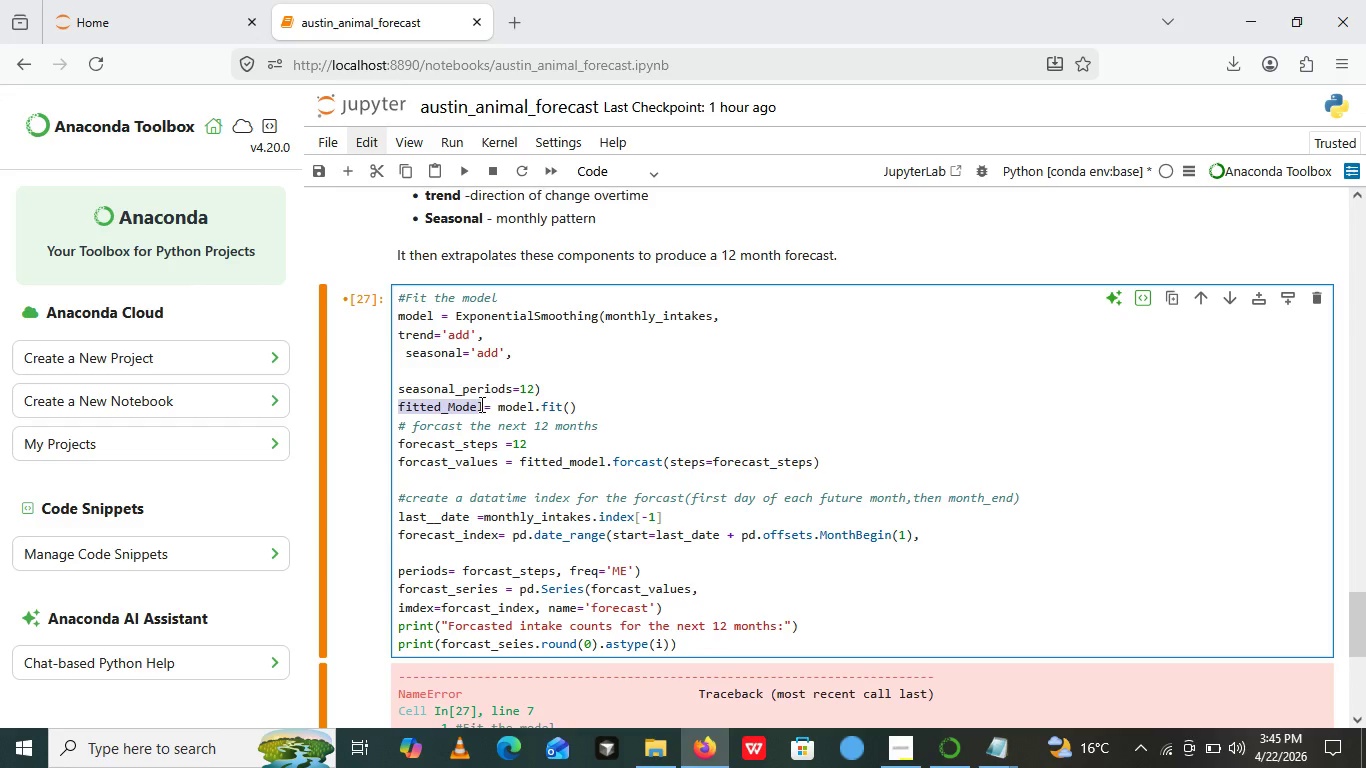 
double_click([480, 404])
 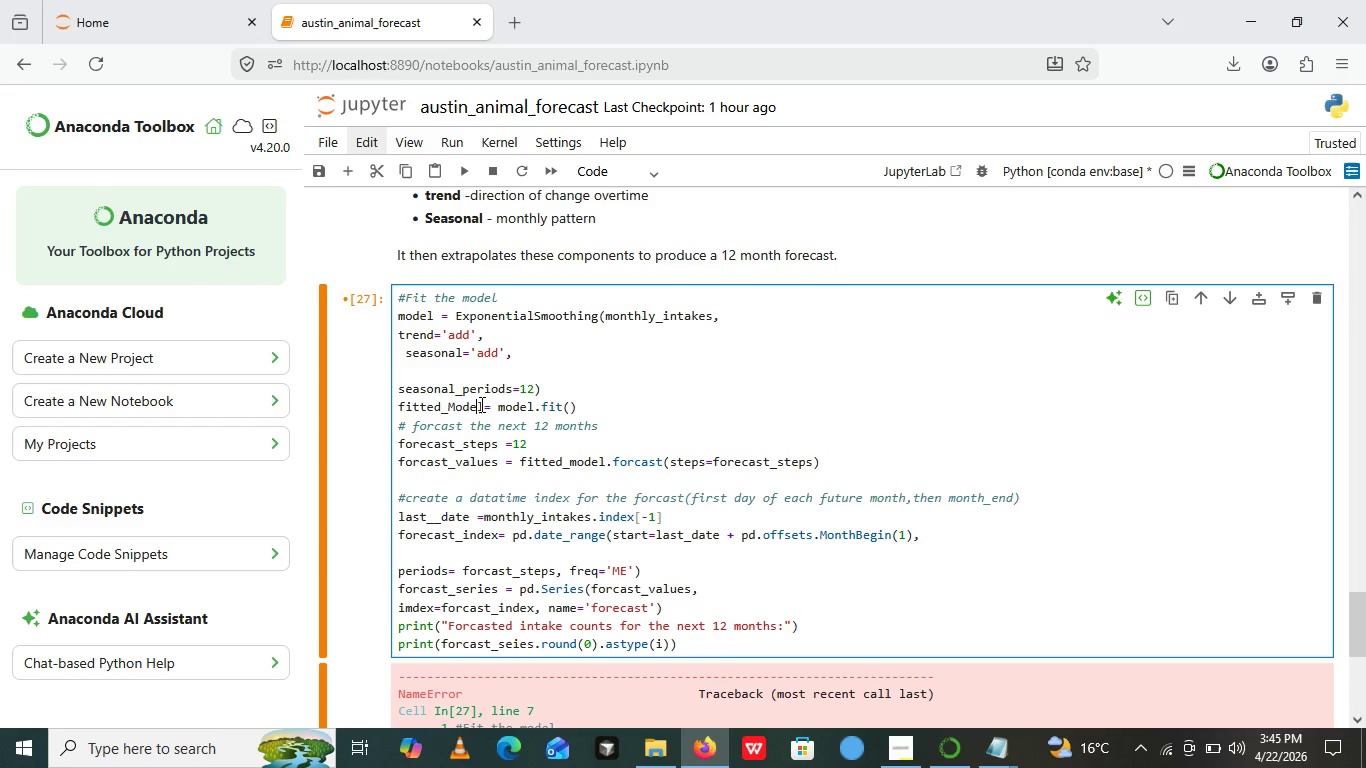 
left_click([480, 404])
 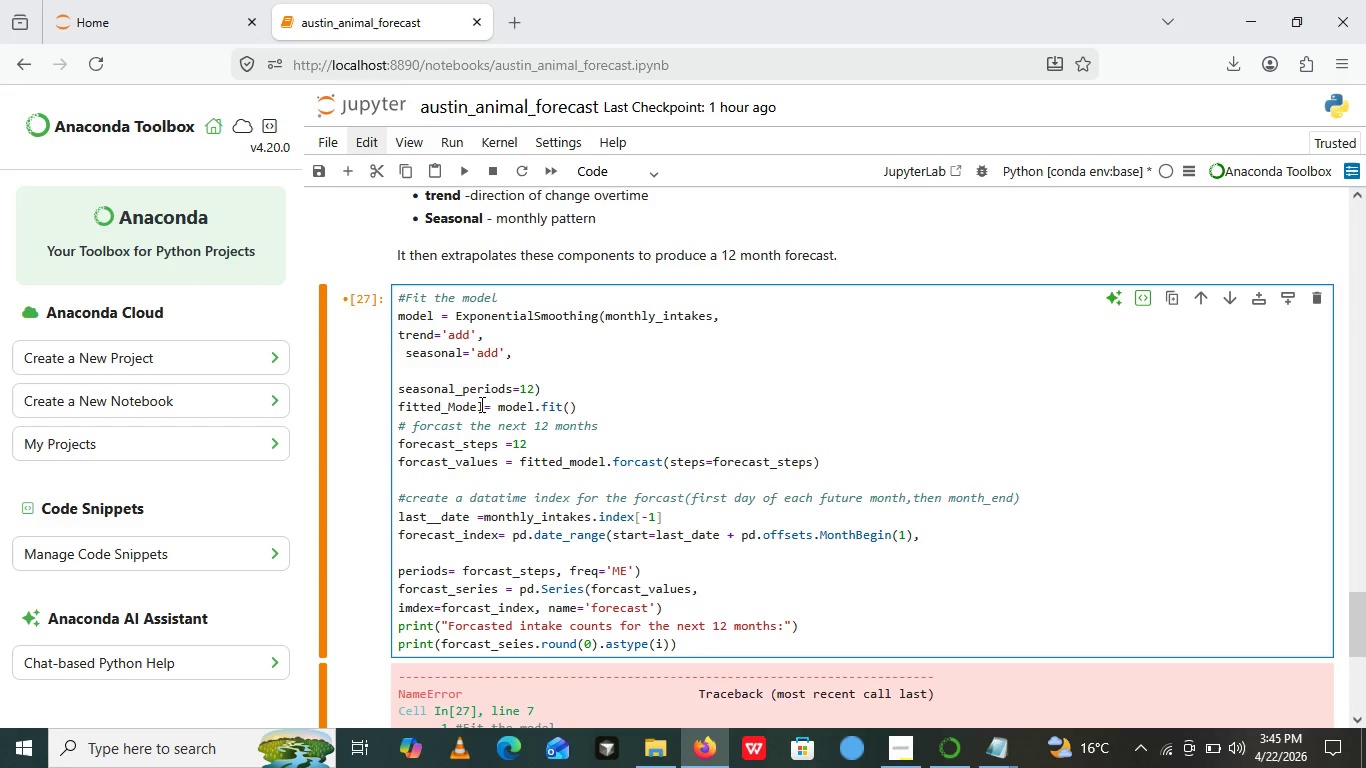 
key(ArrowRight)
 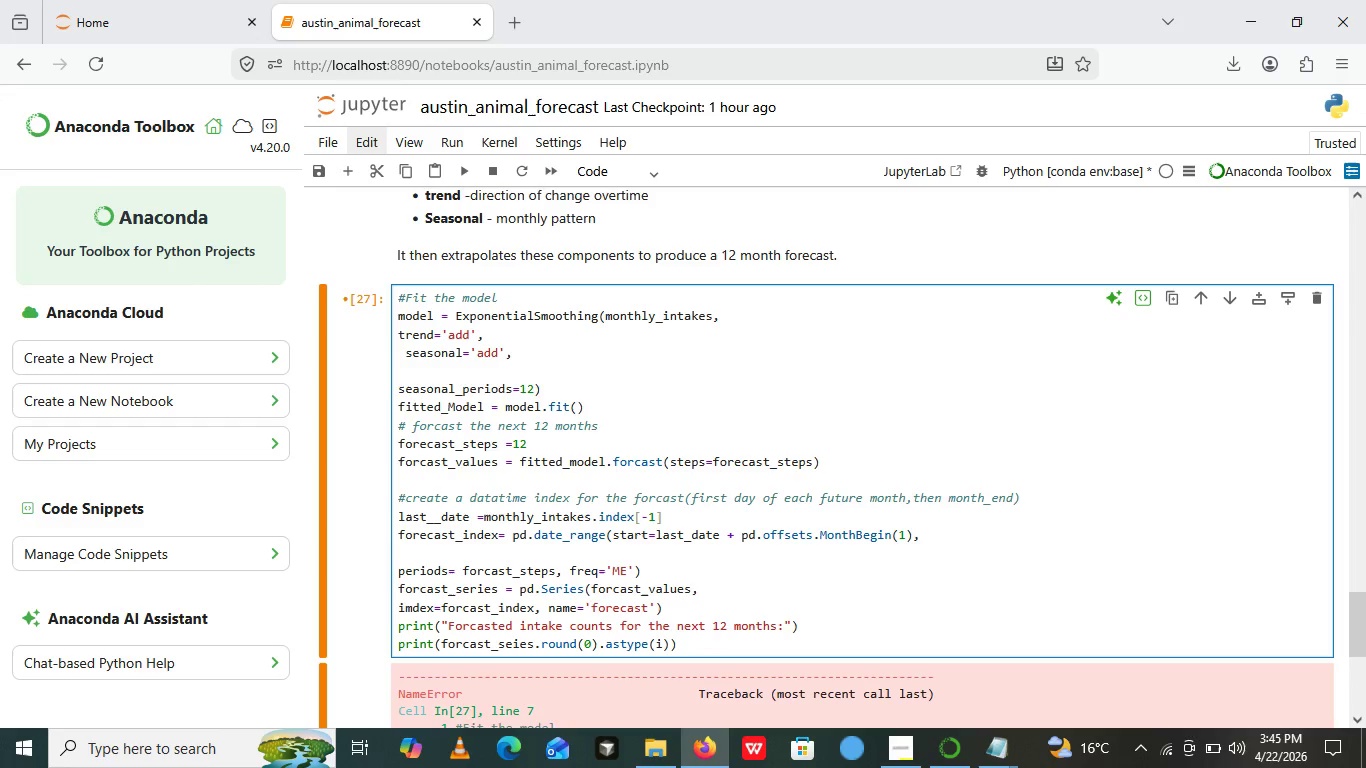 
key(Space)
 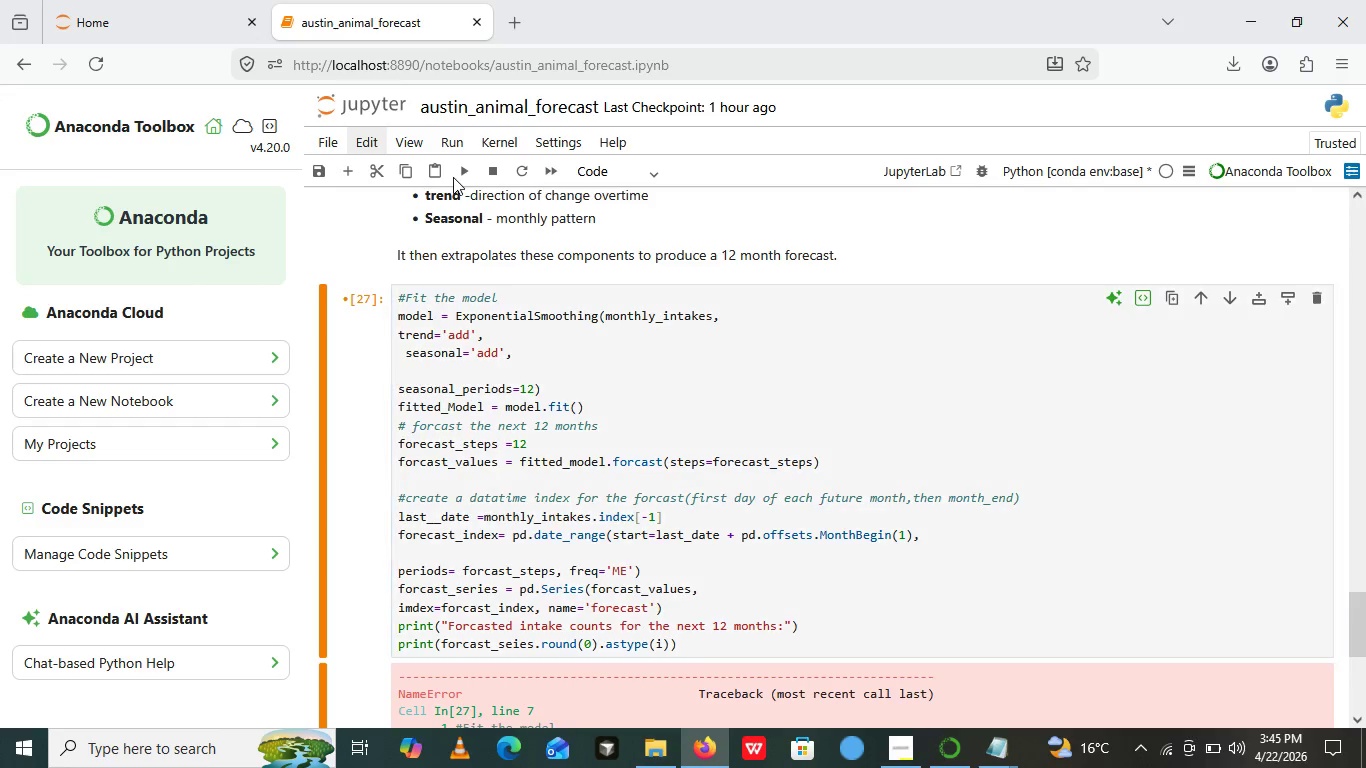 
left_click([453, 177])
 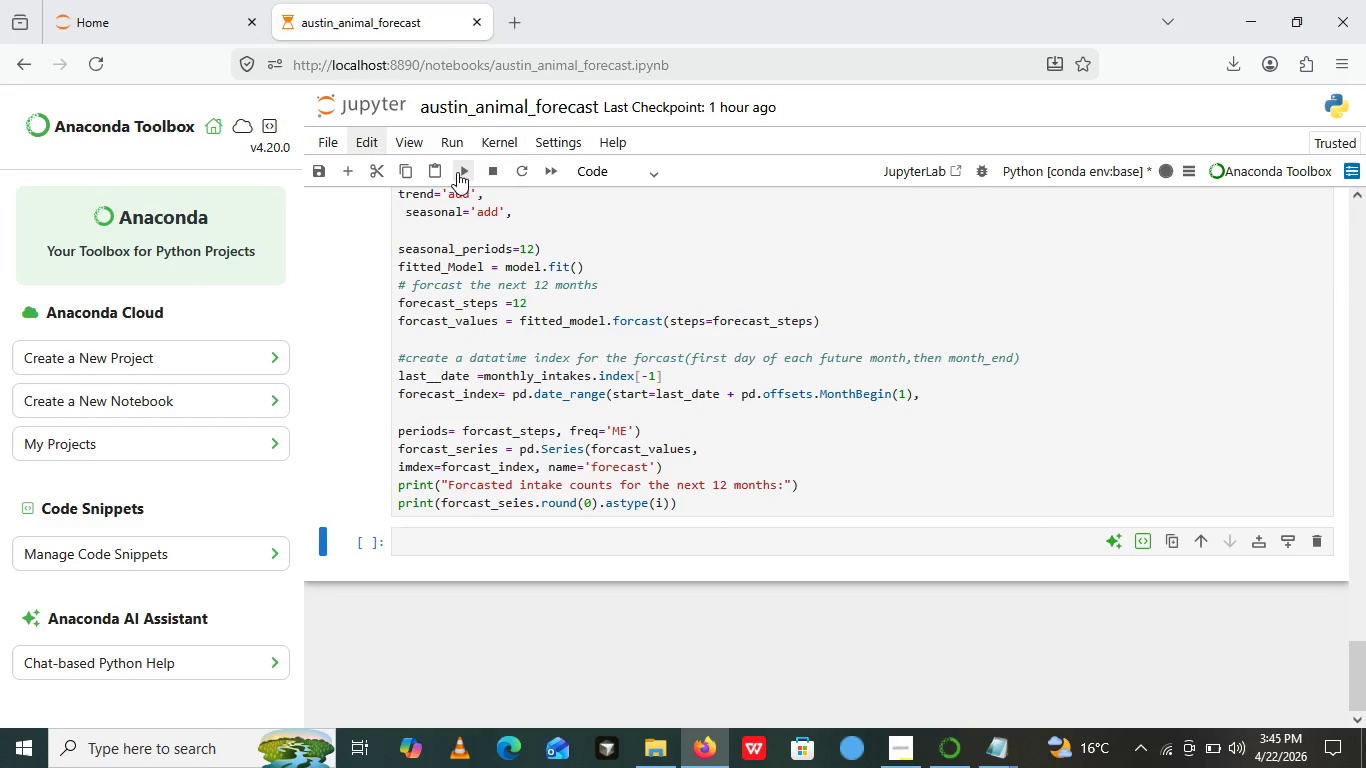 
left_click([457, 172])
 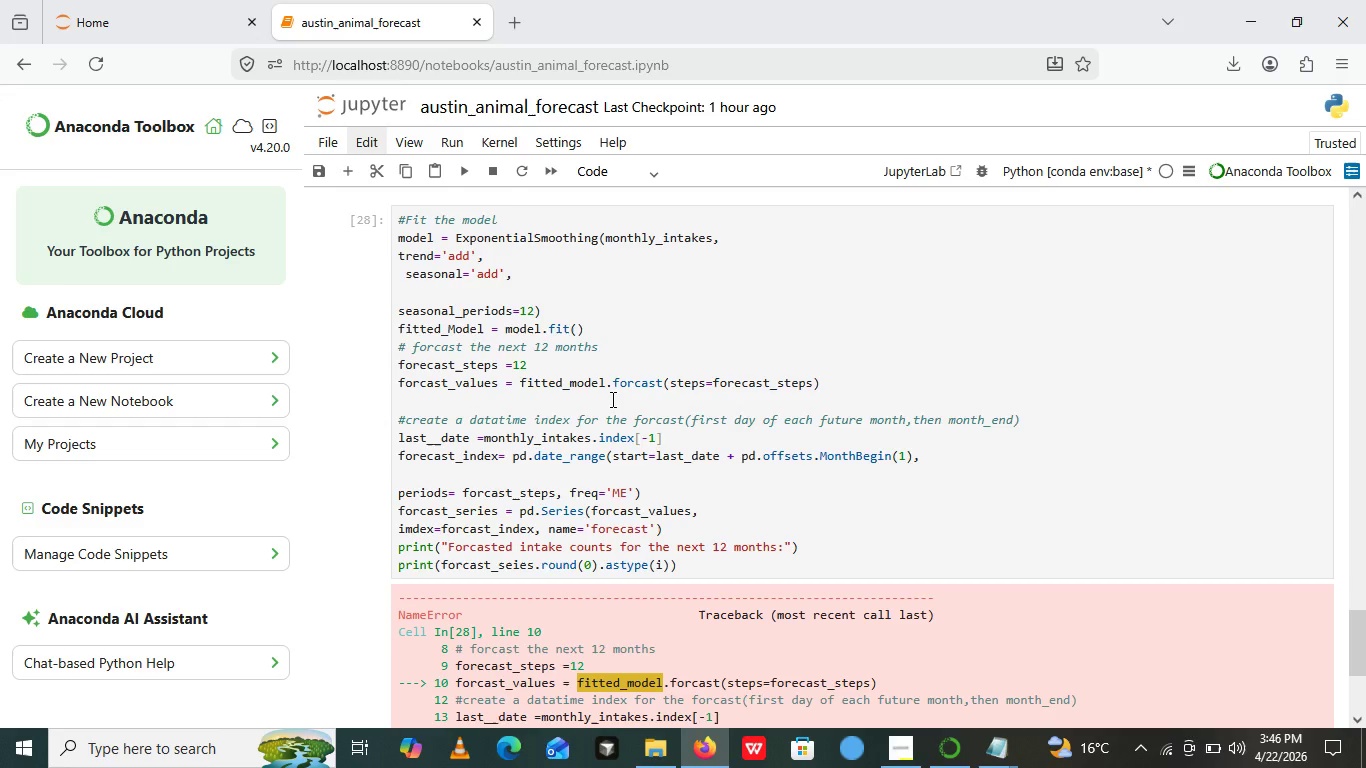 
wait(55.34)
 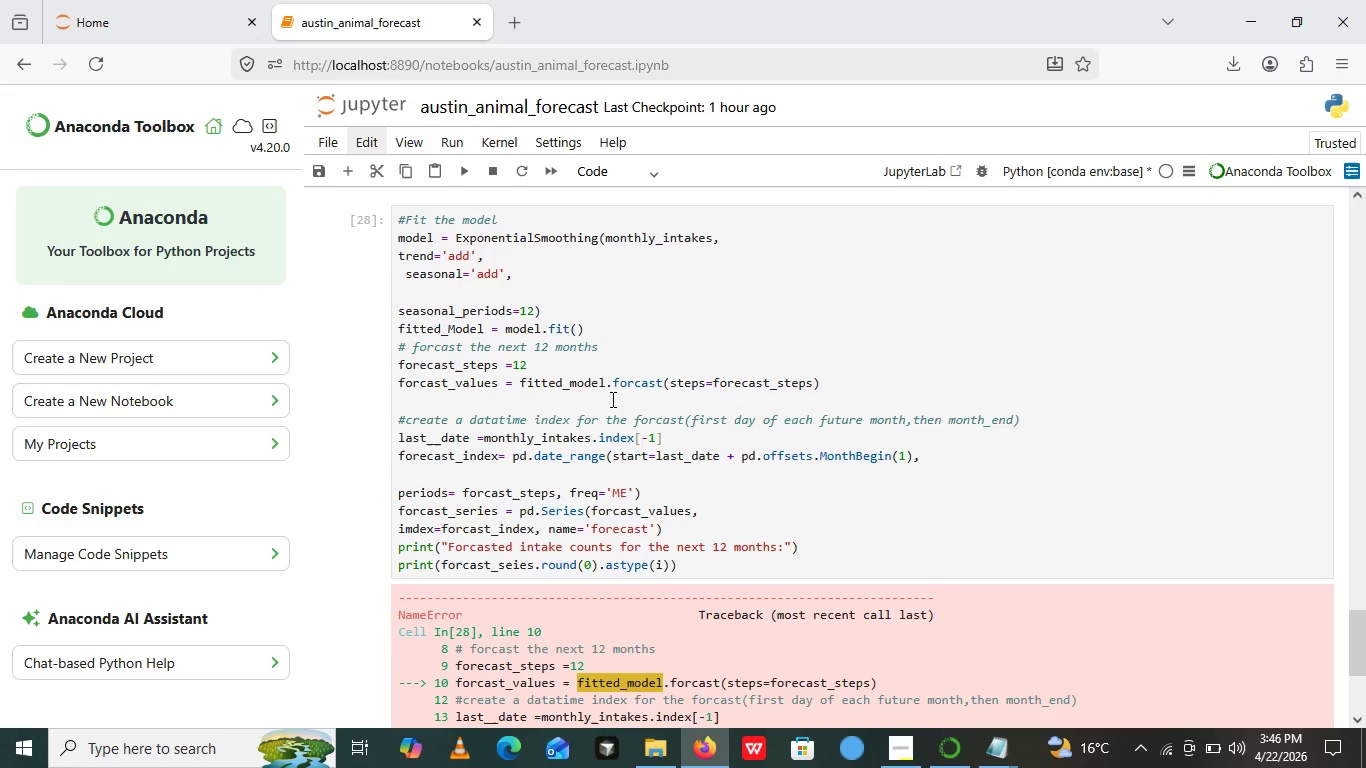 
left_click([454, 329])
 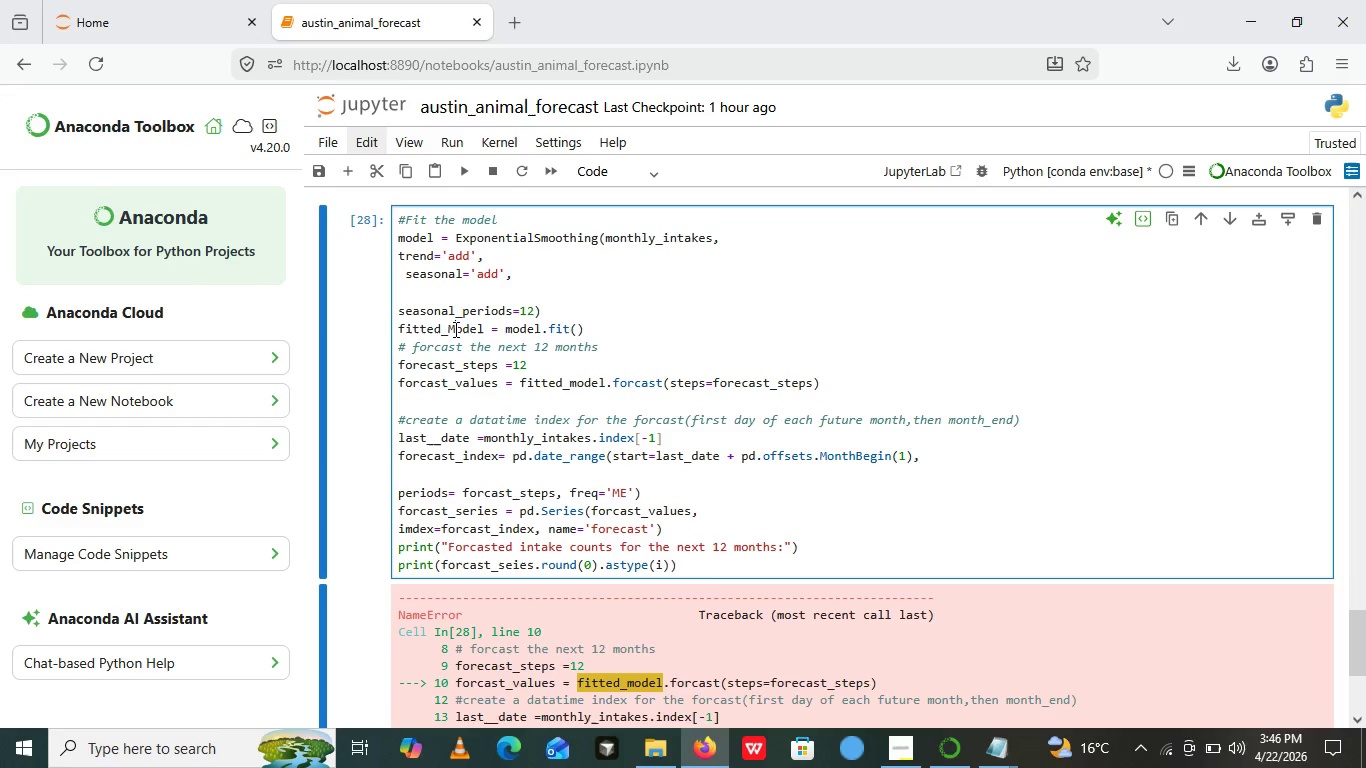 
wait(9.38)
 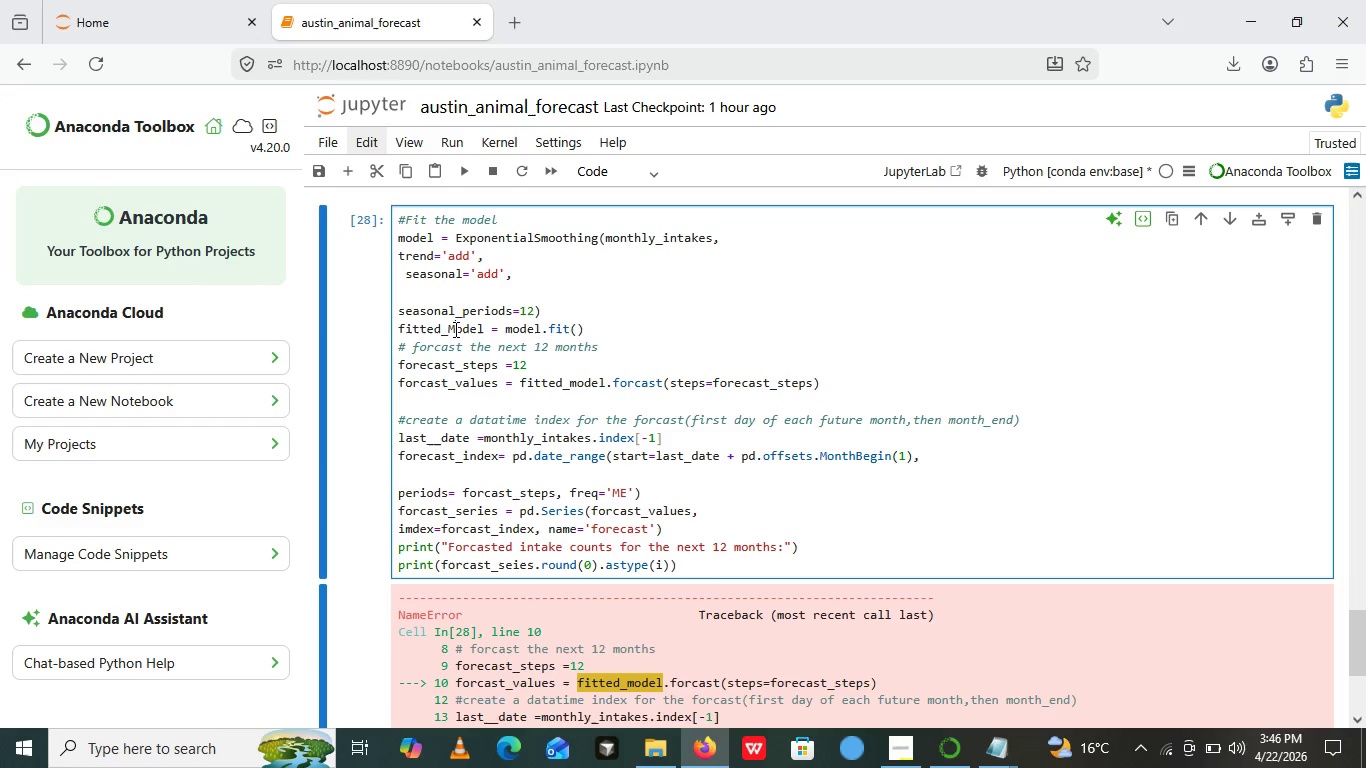 
key(Backspace)
 